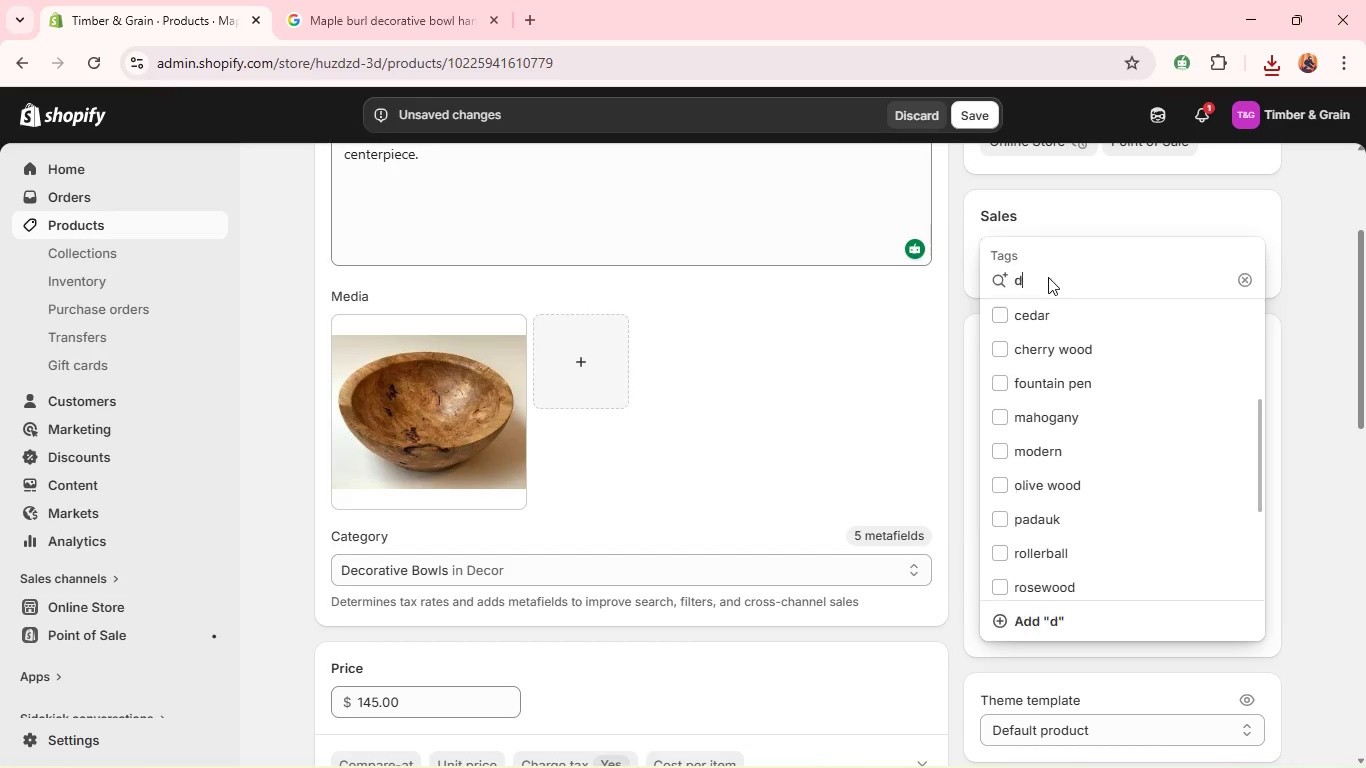 
type(de)
 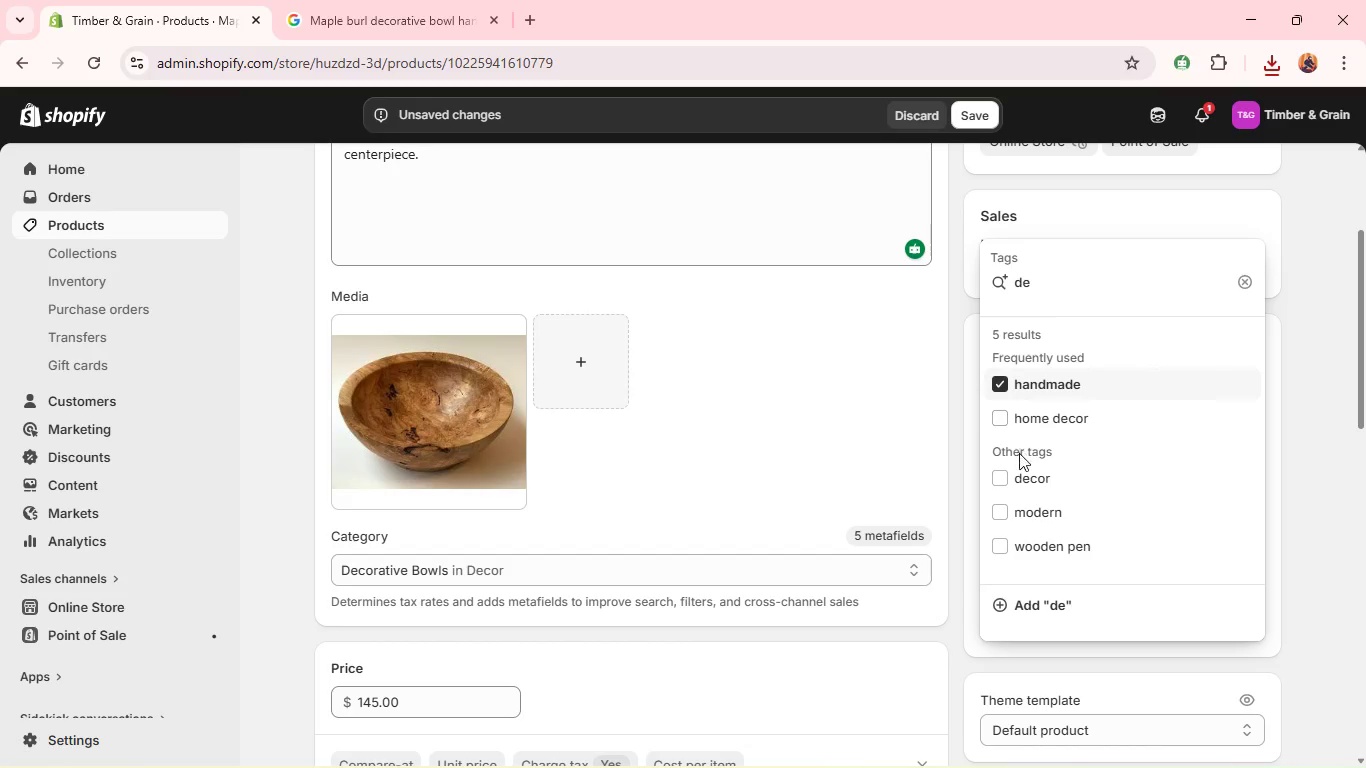 
left_click([1016, 474])
 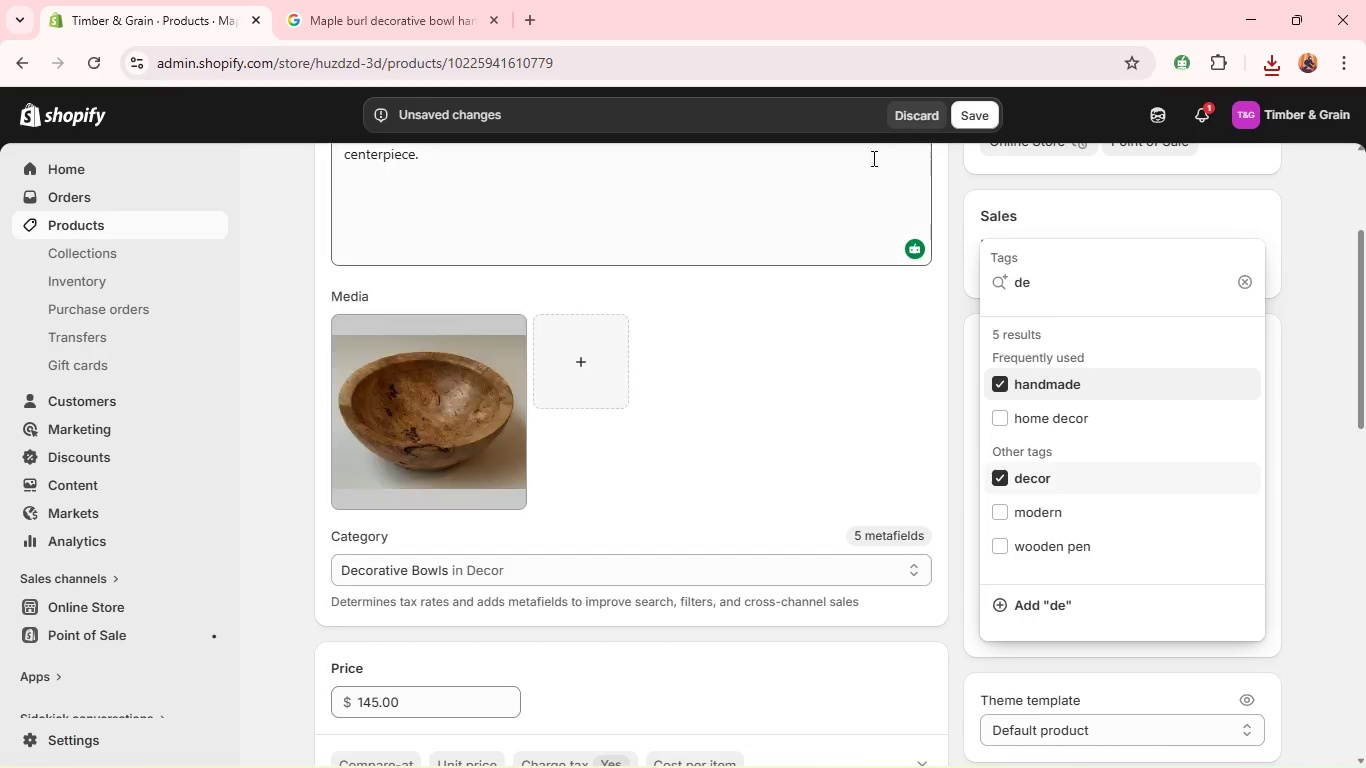 
left_click([987, 106])
 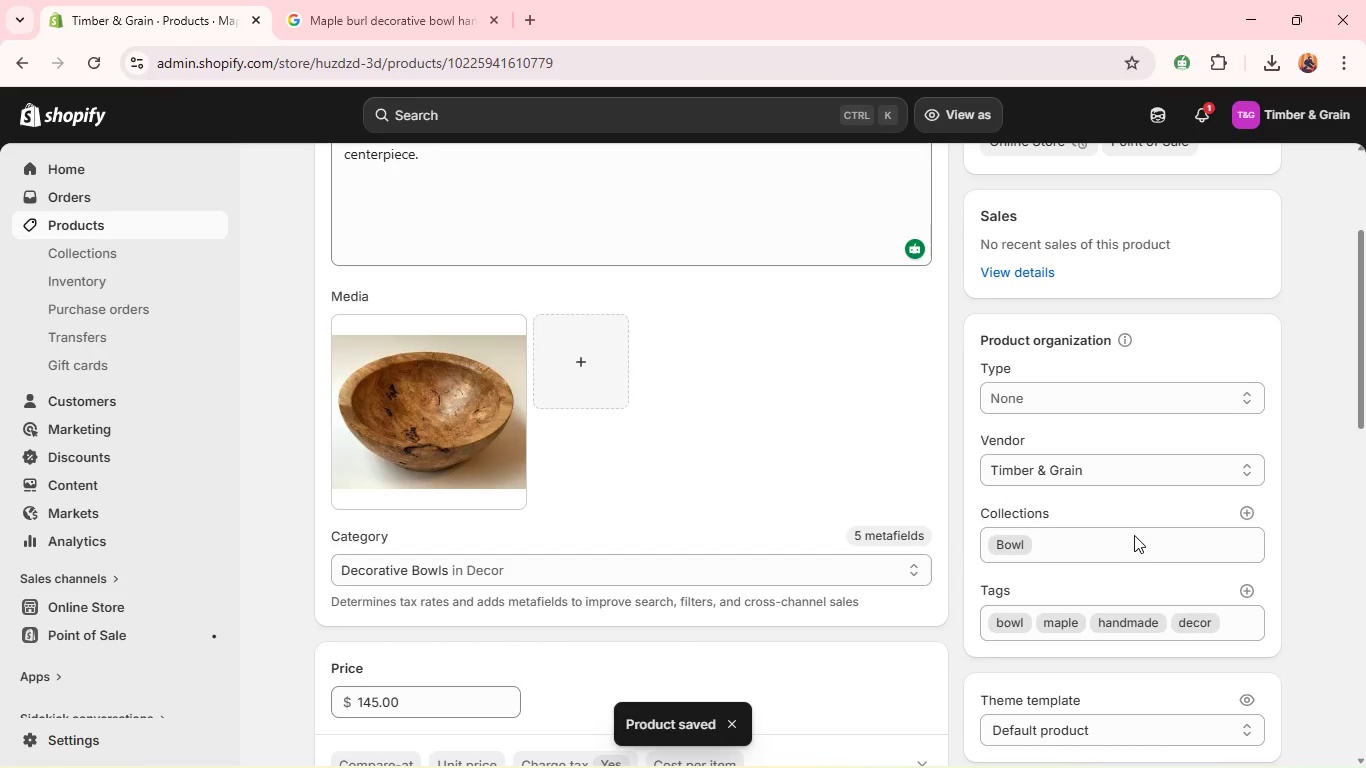 
wait(5.34)
 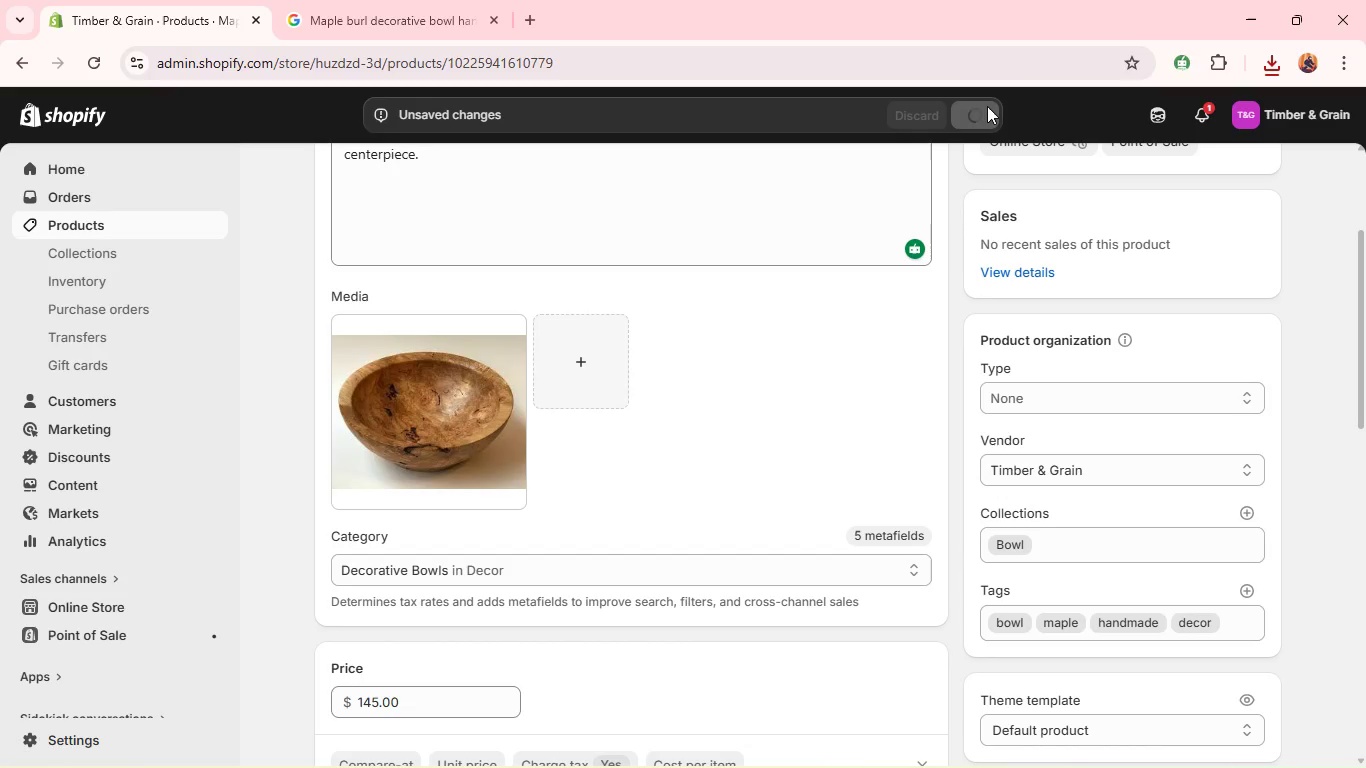 
left_click([1251, 512])
 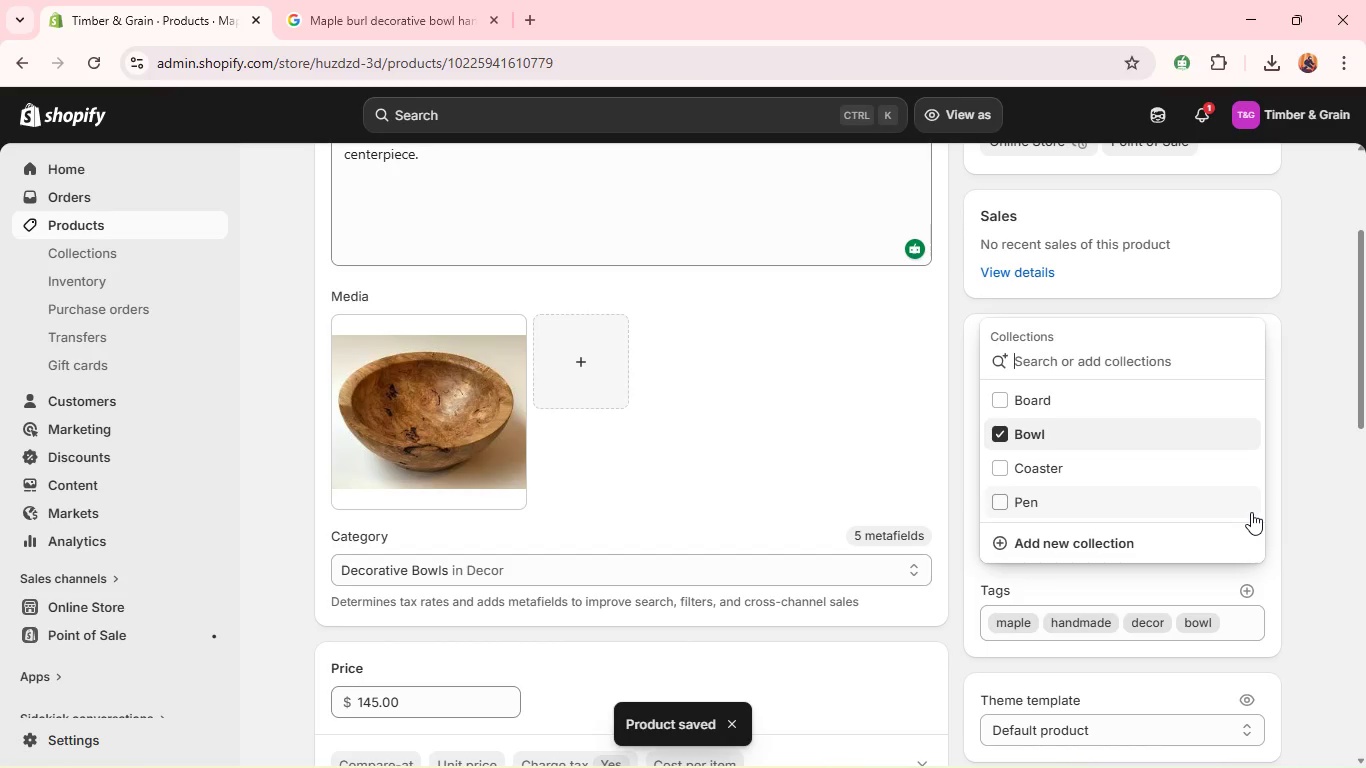 
type(hEAvy artisan Items)
 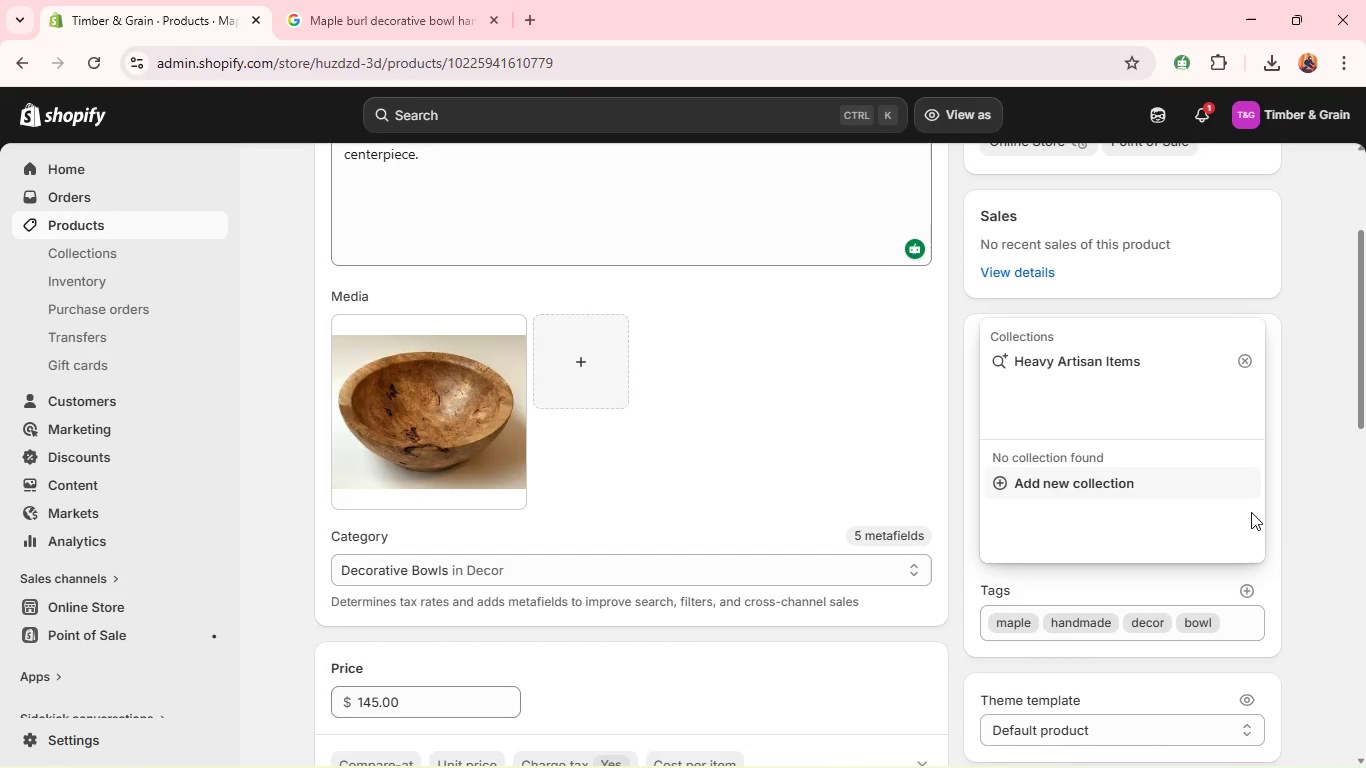 
key(Enter)
 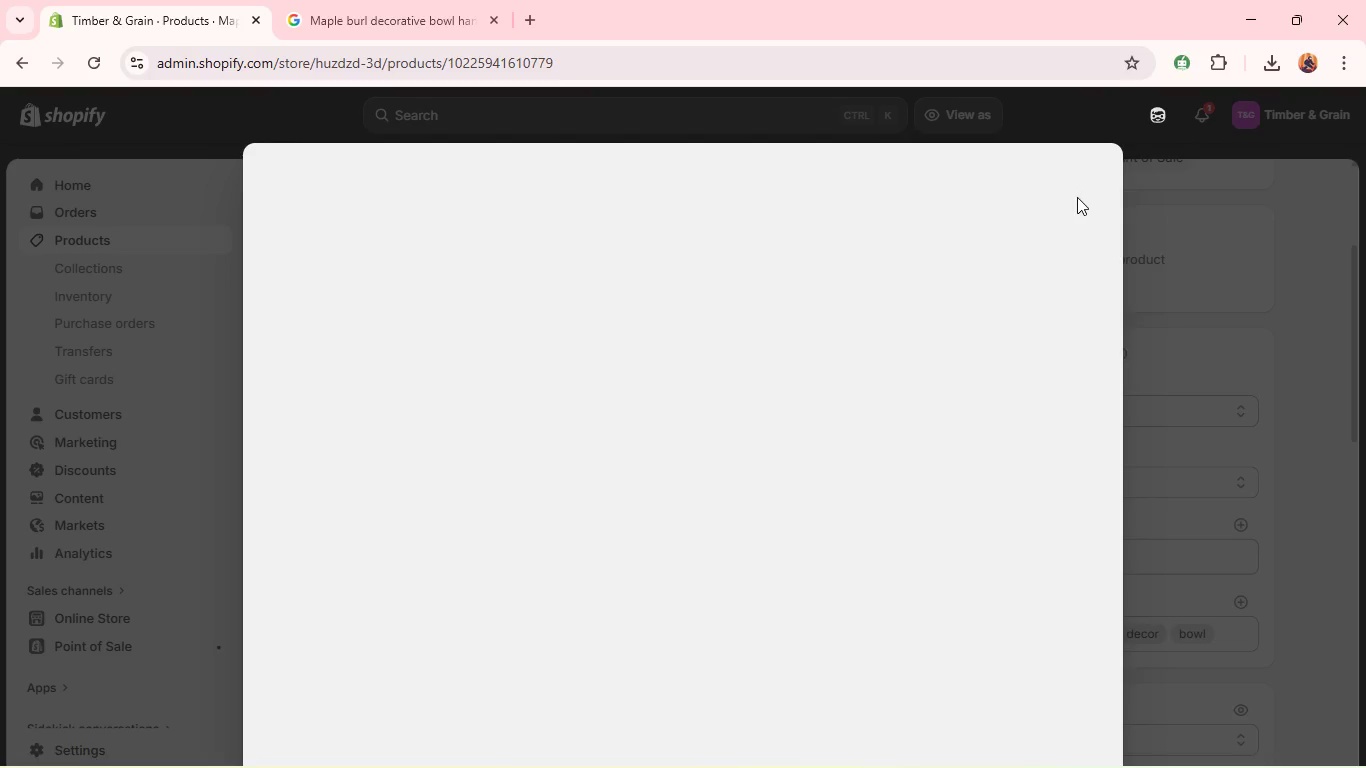 
wait(7.44)
 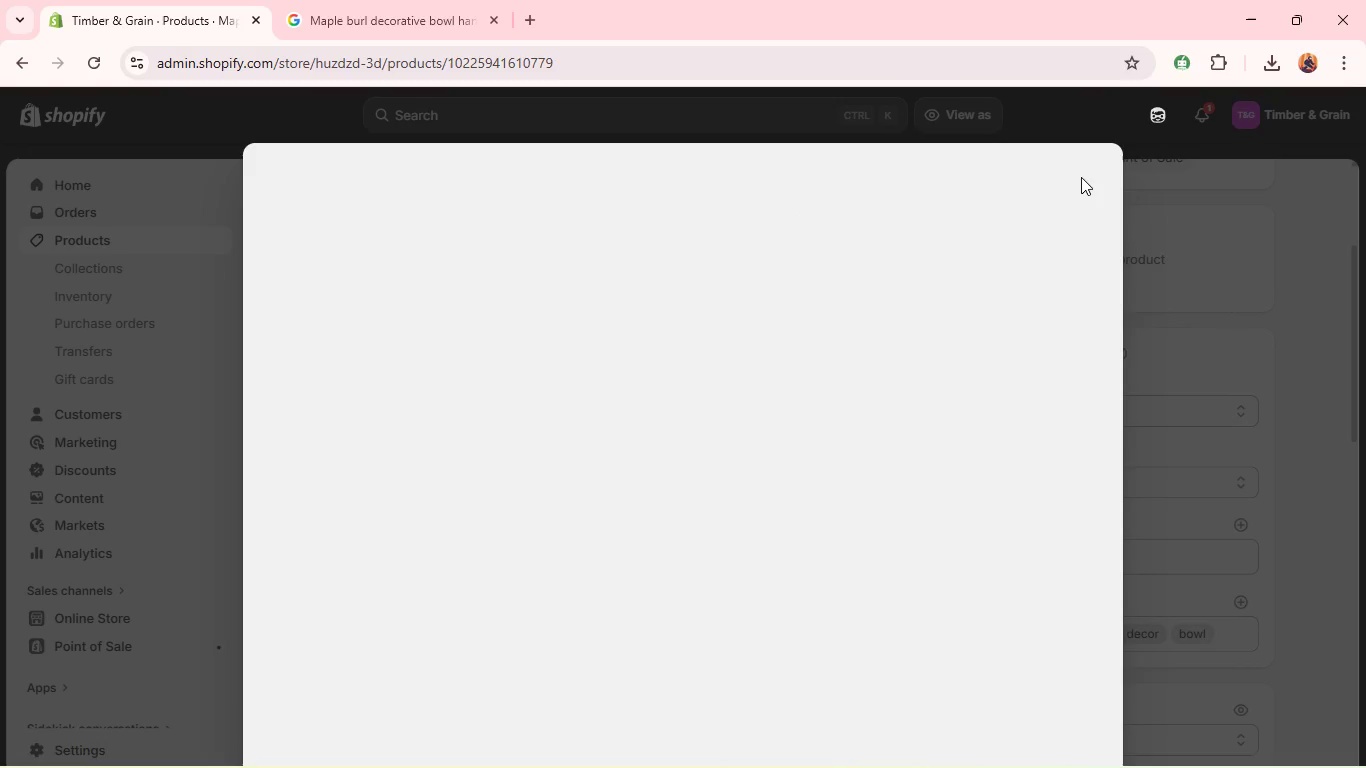 
left_click([1088, 175])
 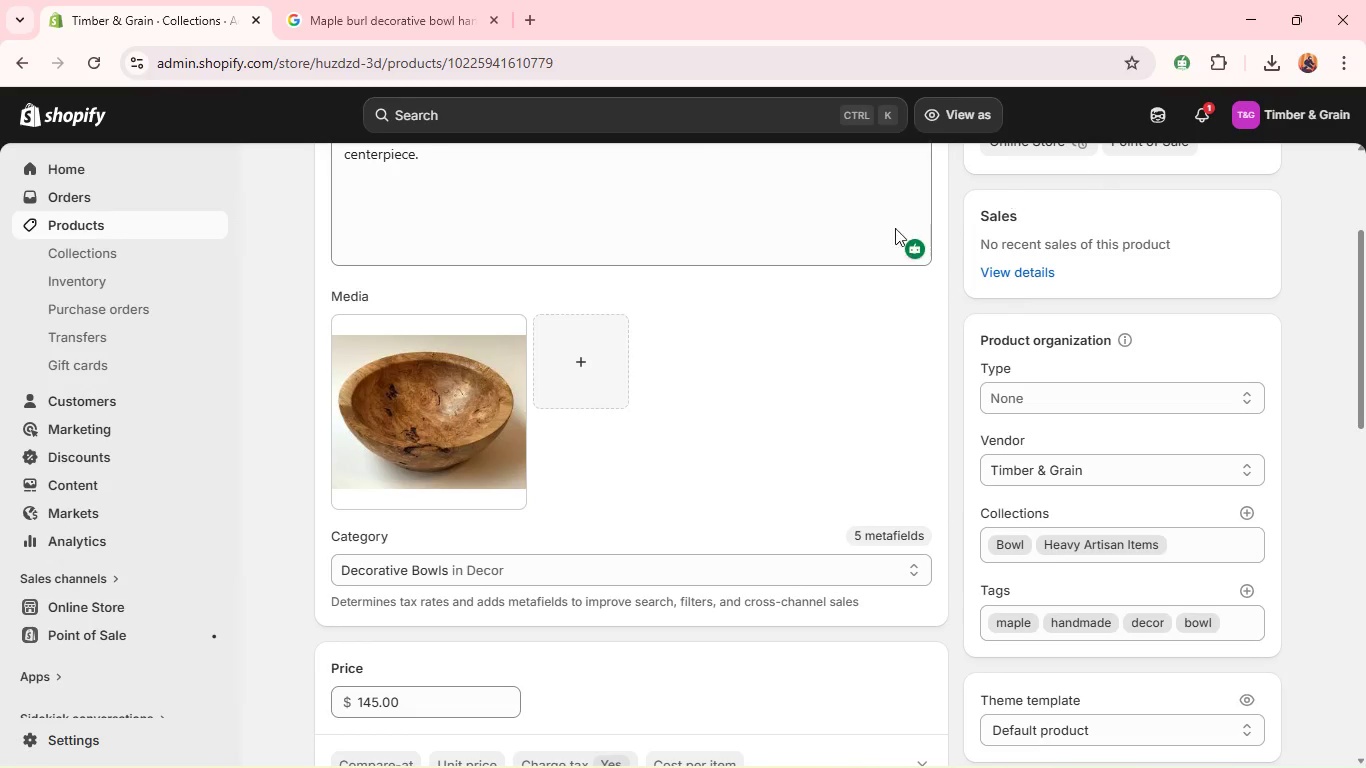 
left_click([442, 381])
 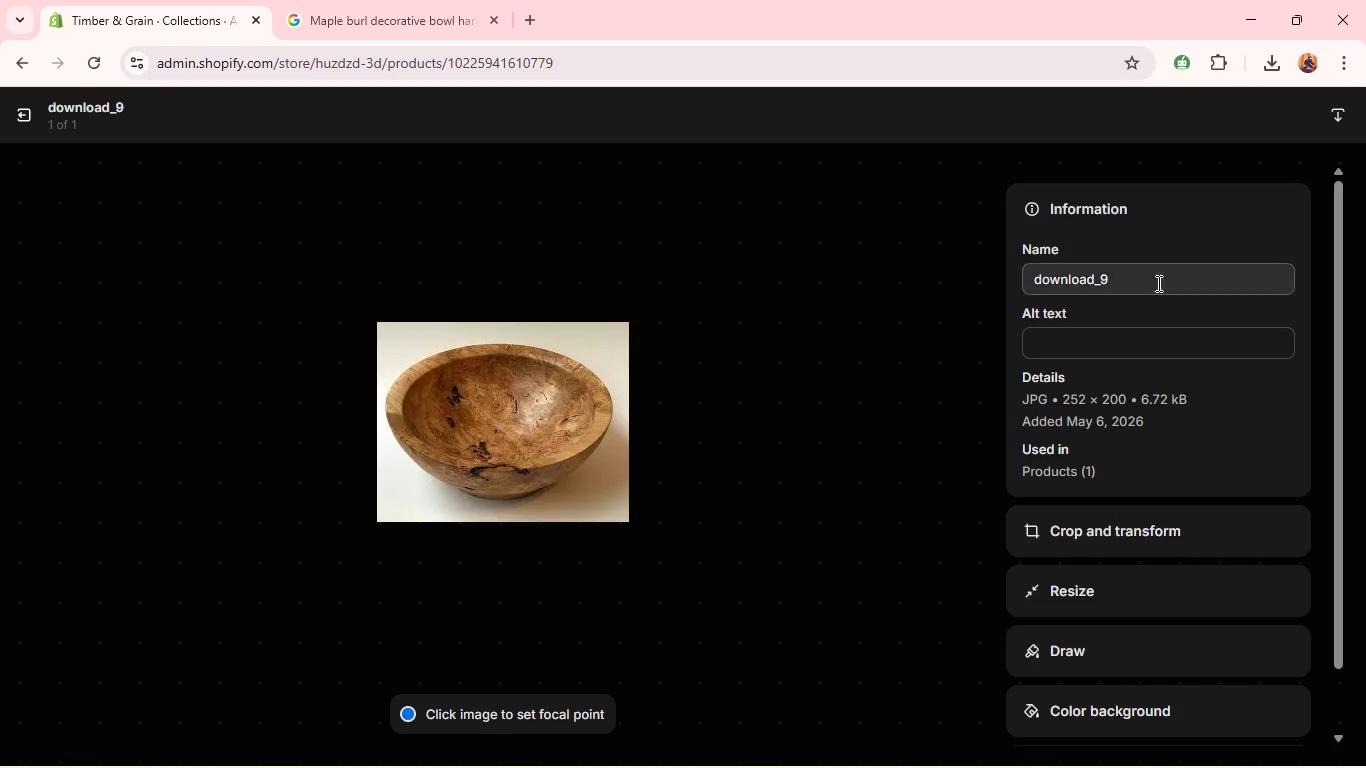 
key(Control+V)
 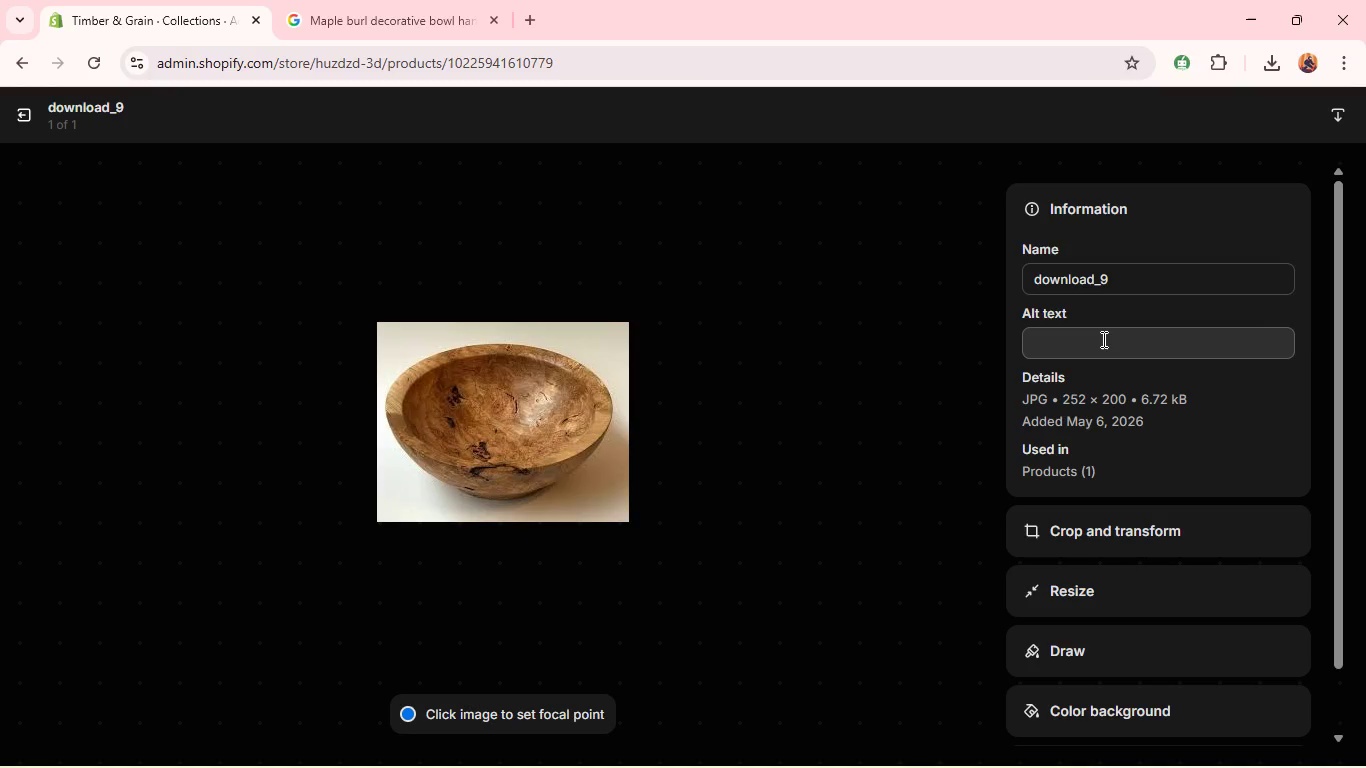 
left_click([1102, 339])
 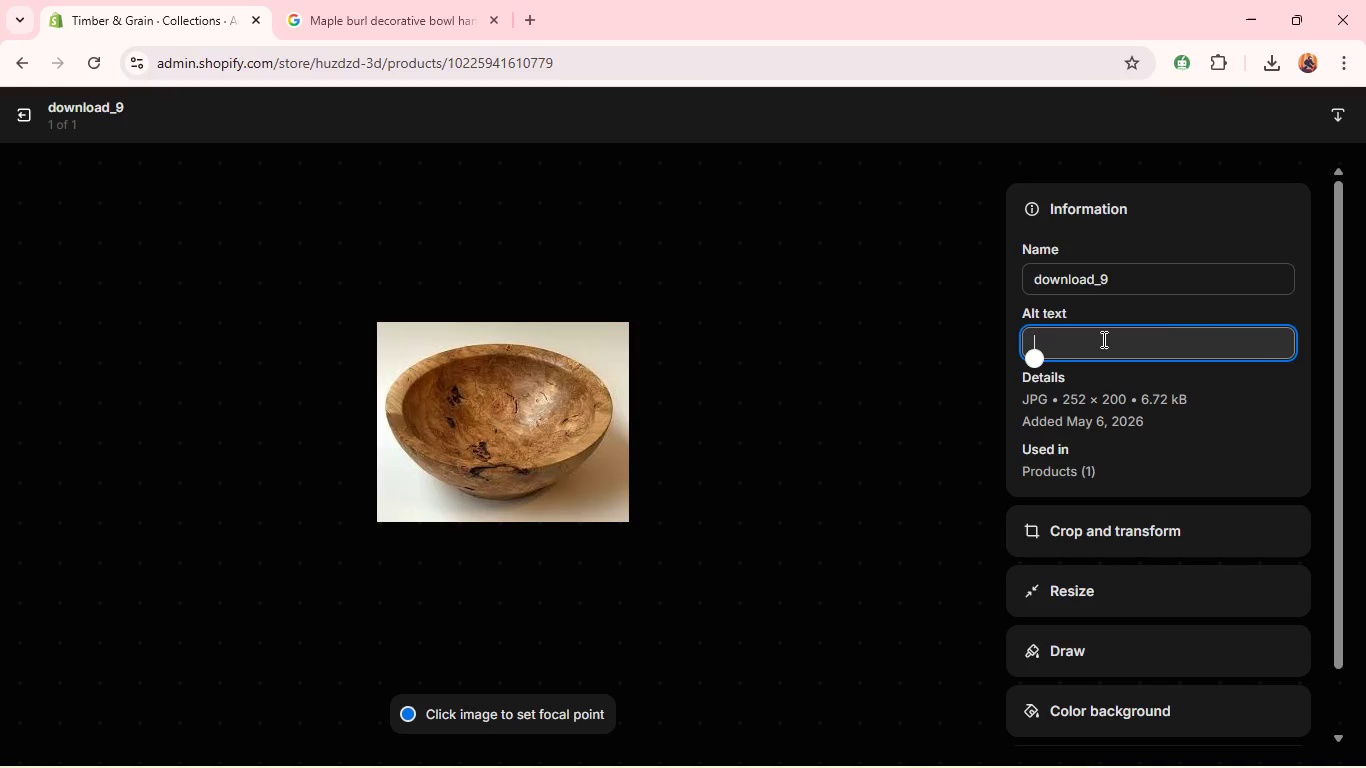 
key(Control+V)
 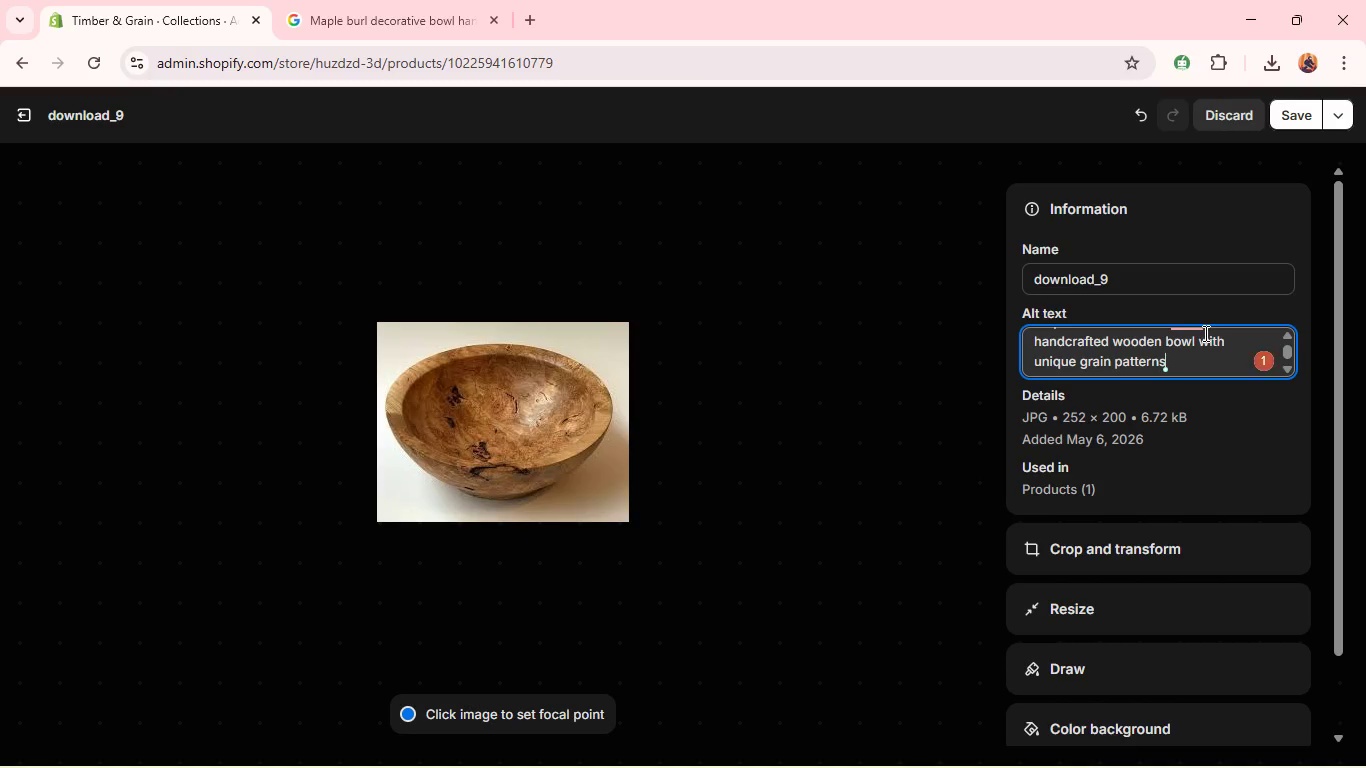 
left_click([1191, 334])
 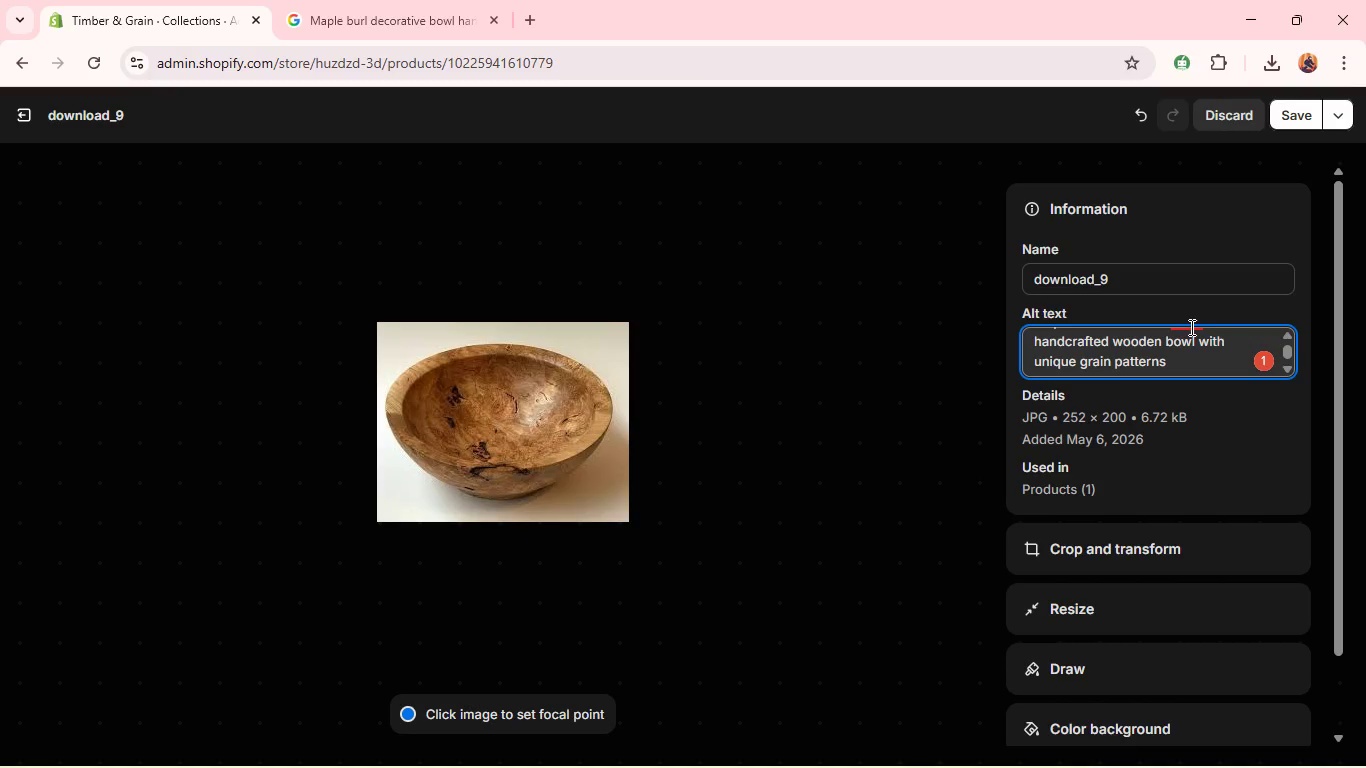 
left_click([1190, 327])
 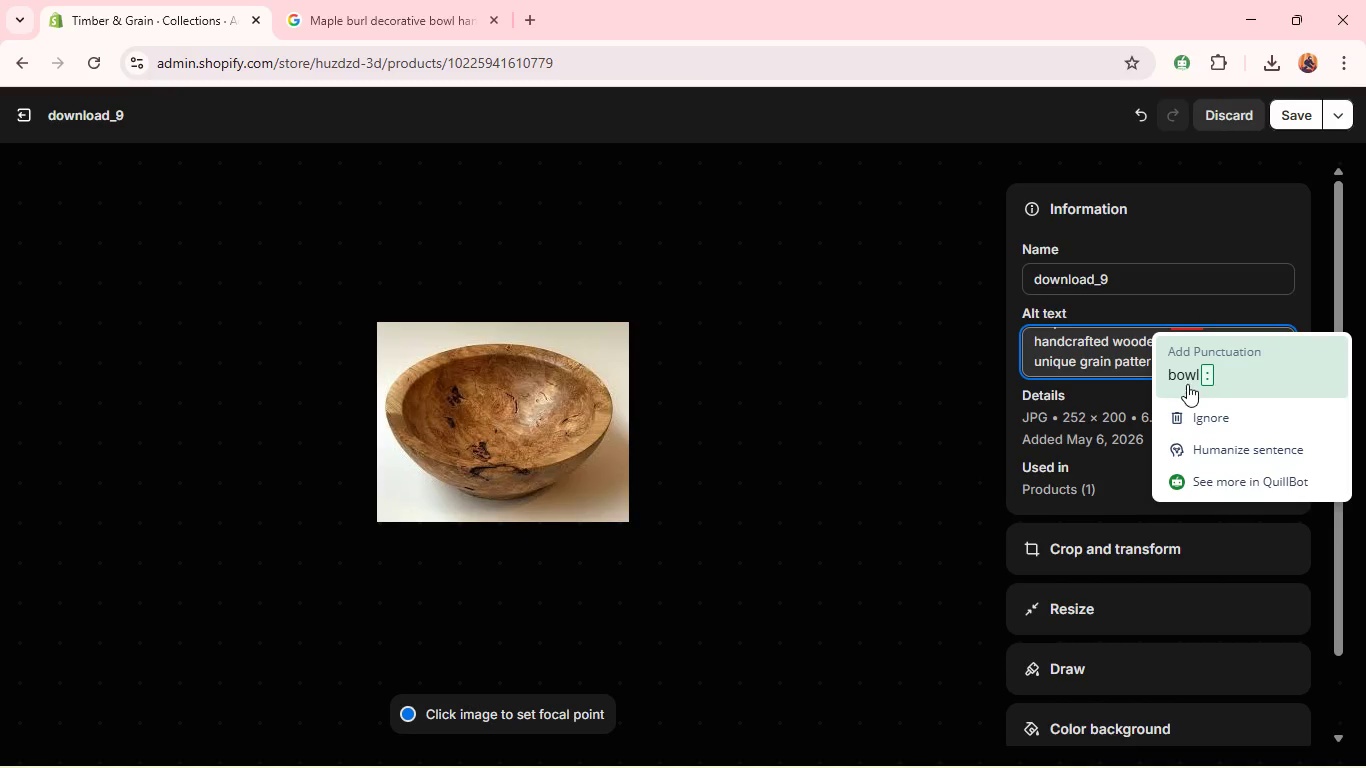 
left_click([1187, 384])
 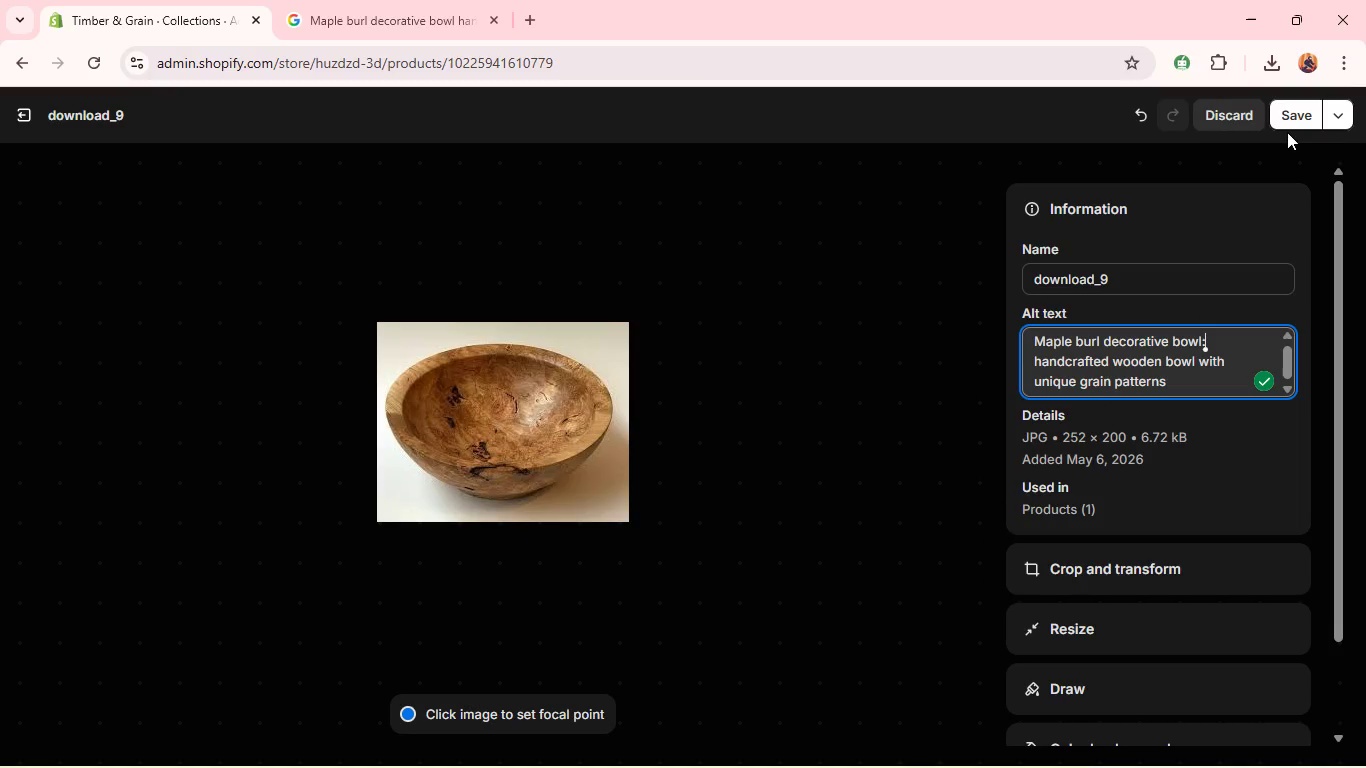 
left_click([1298, 120])
 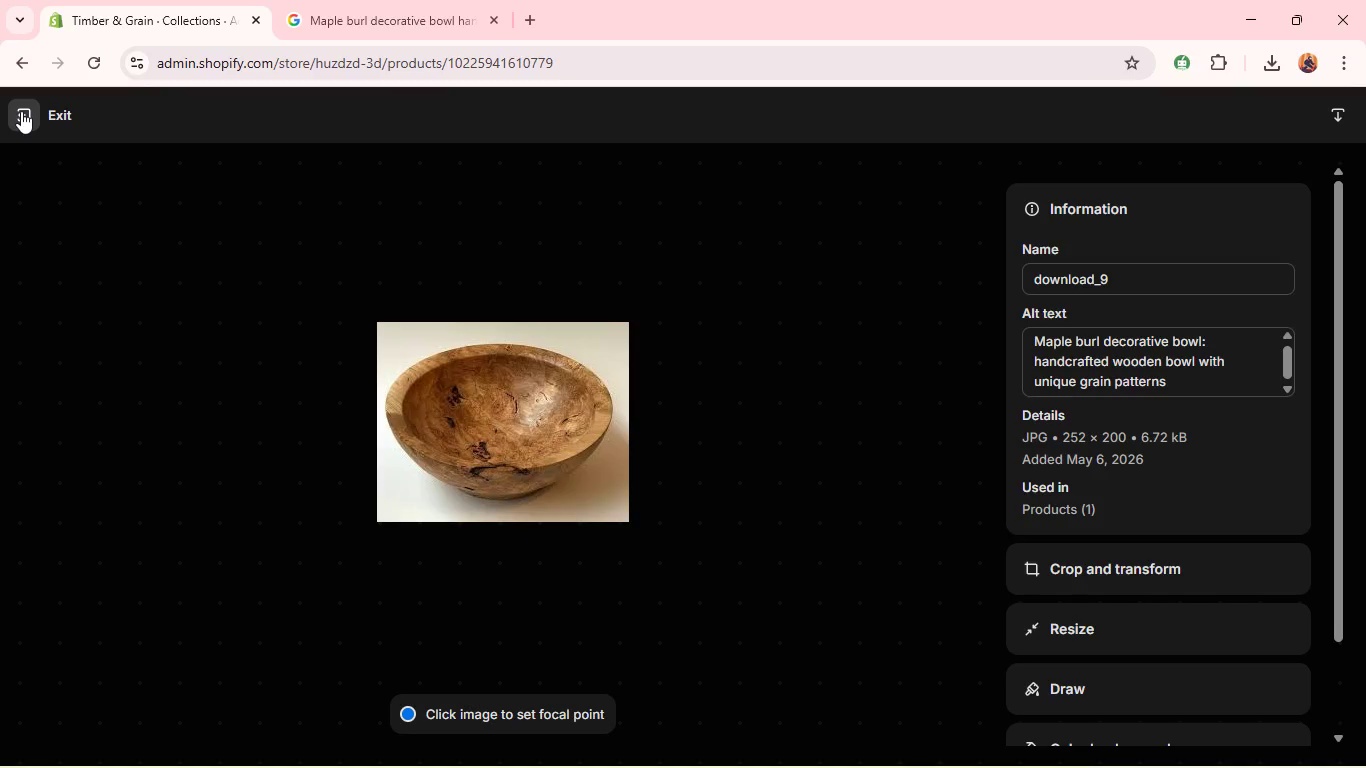 
wait(5.12)
 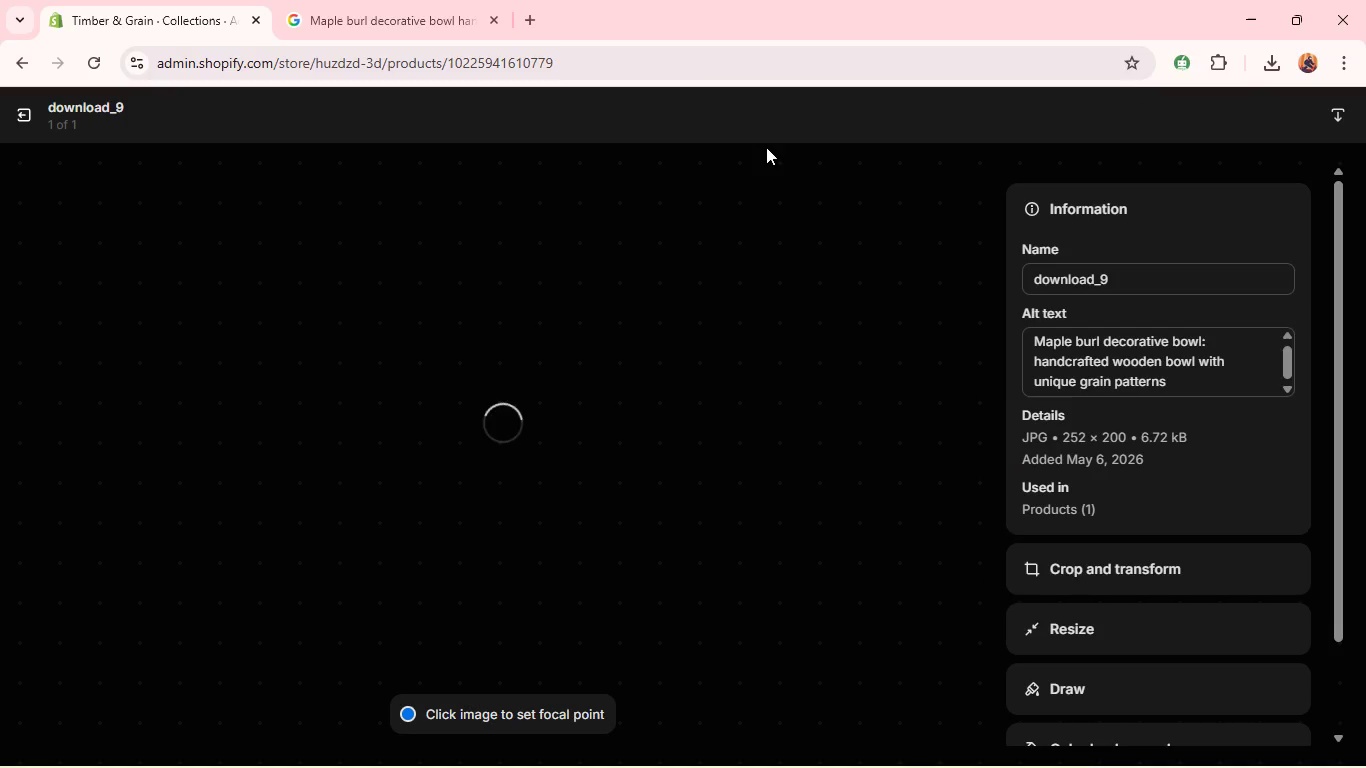 
left_click([21, 111])
 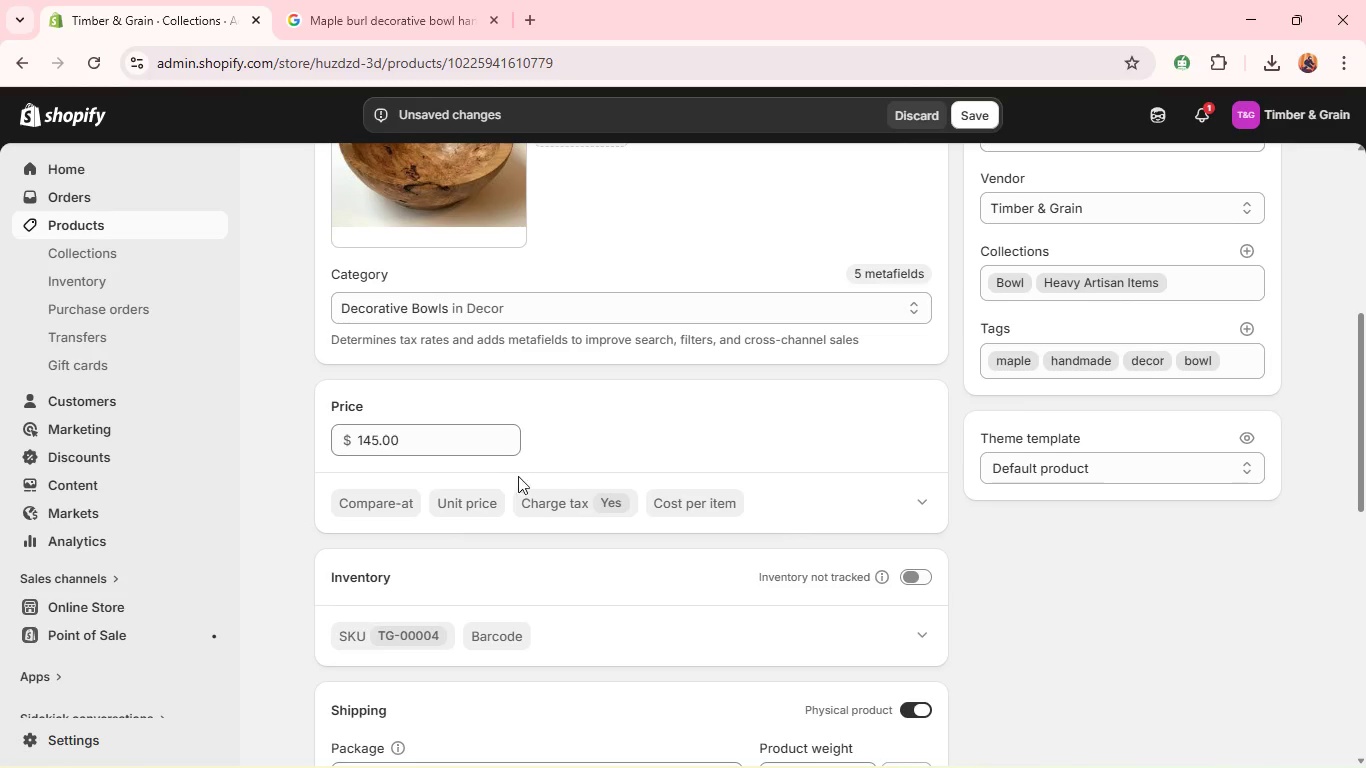 
wait(7.25)
 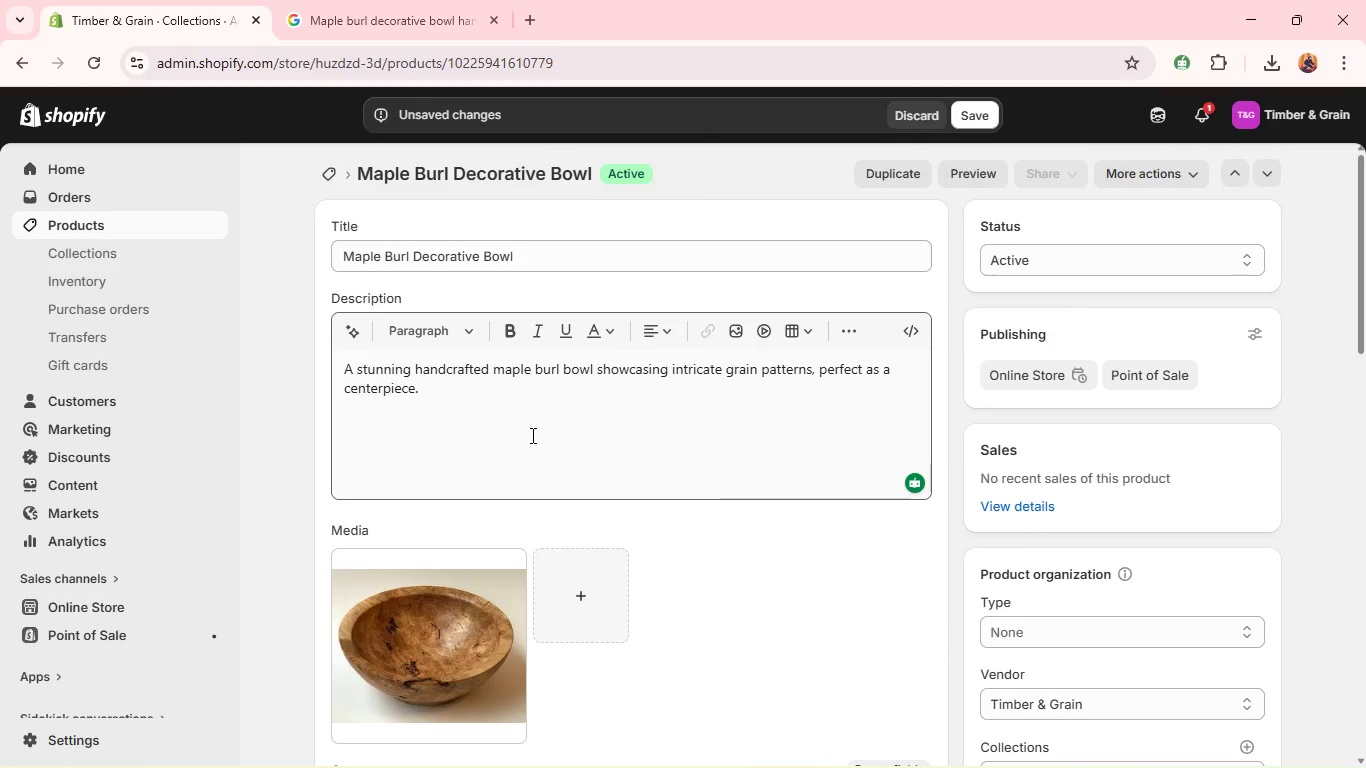 
left_click([902, 419])
 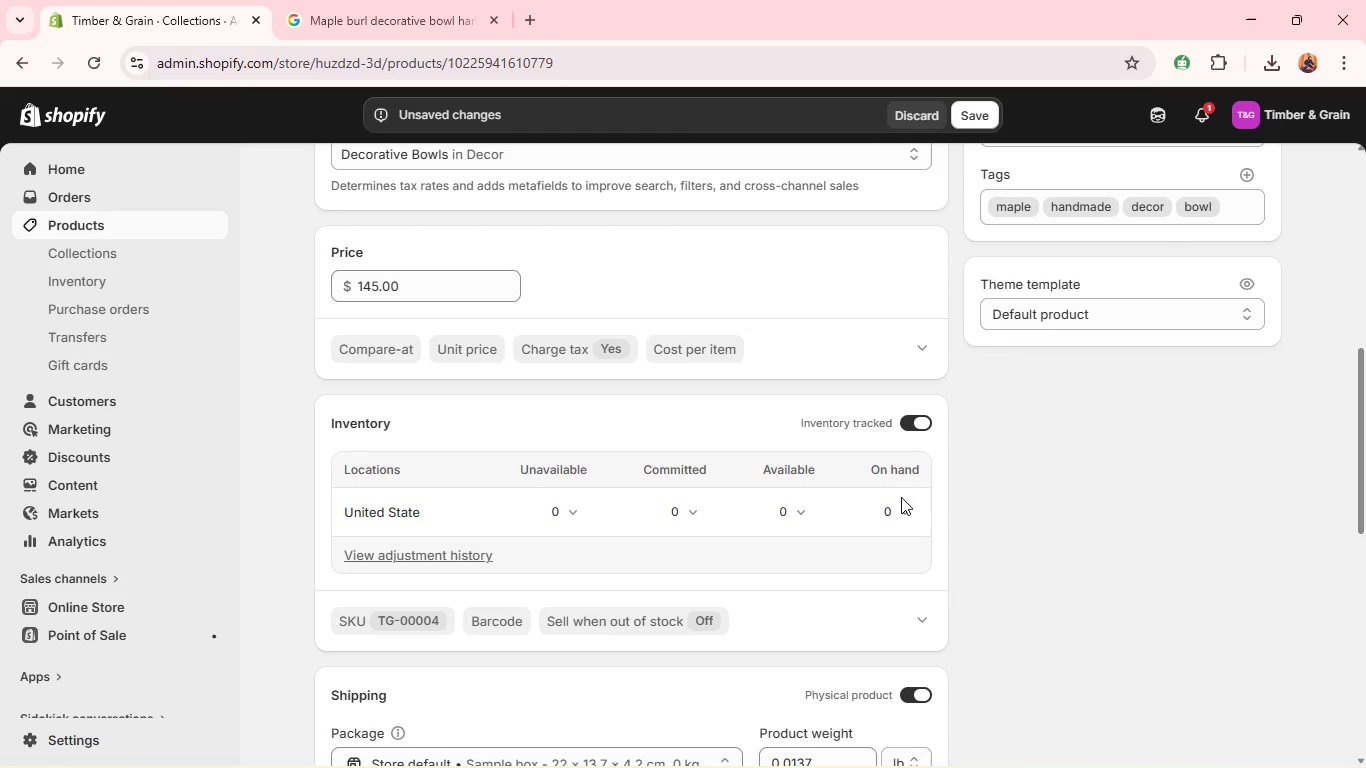 
left_click([897, 512])
 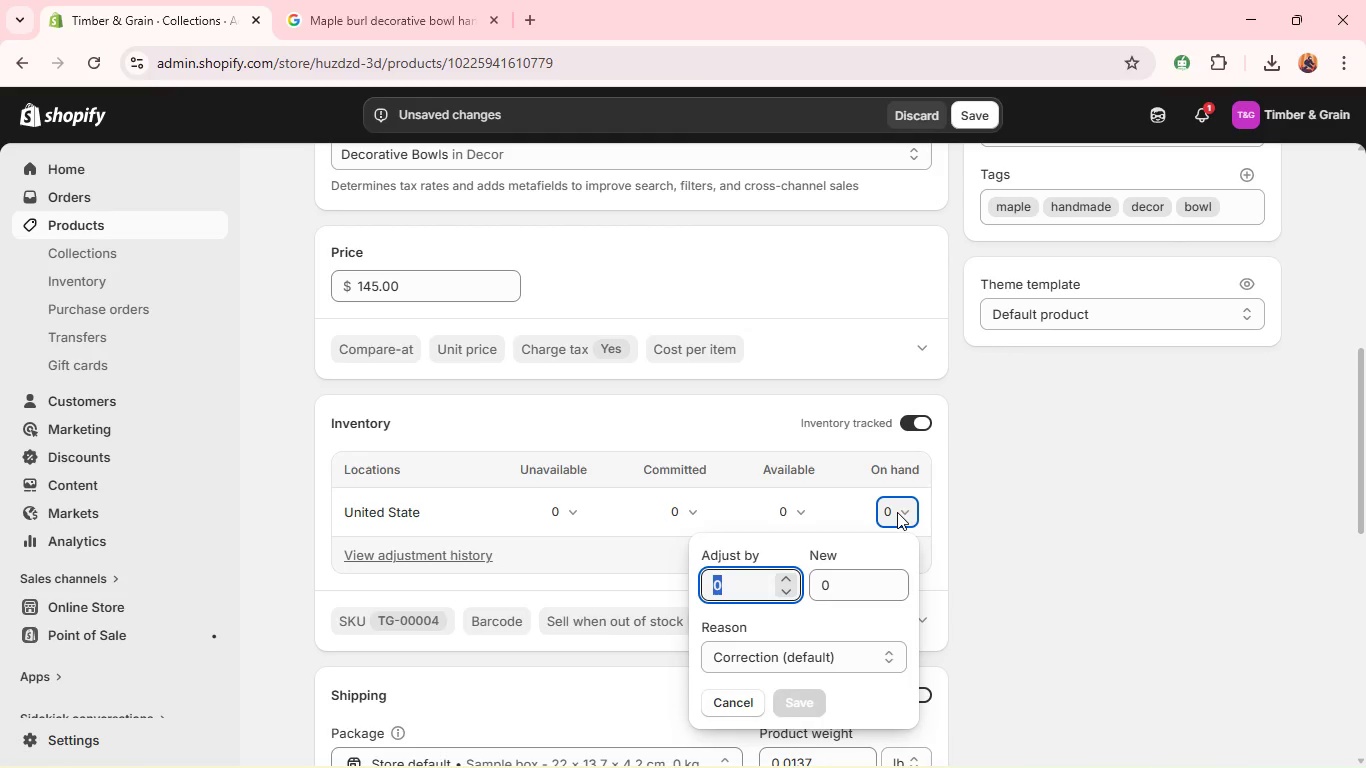 
type(10)
 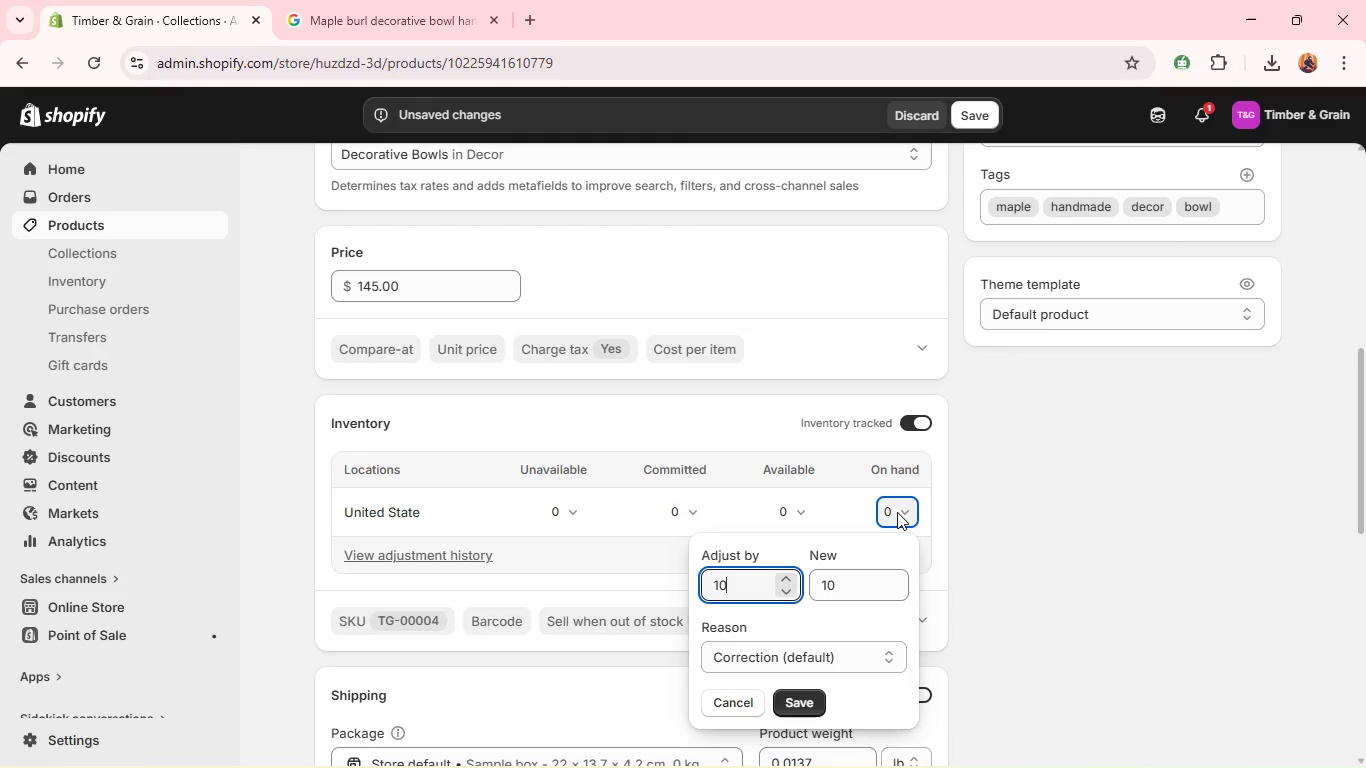 
key(Enter)
 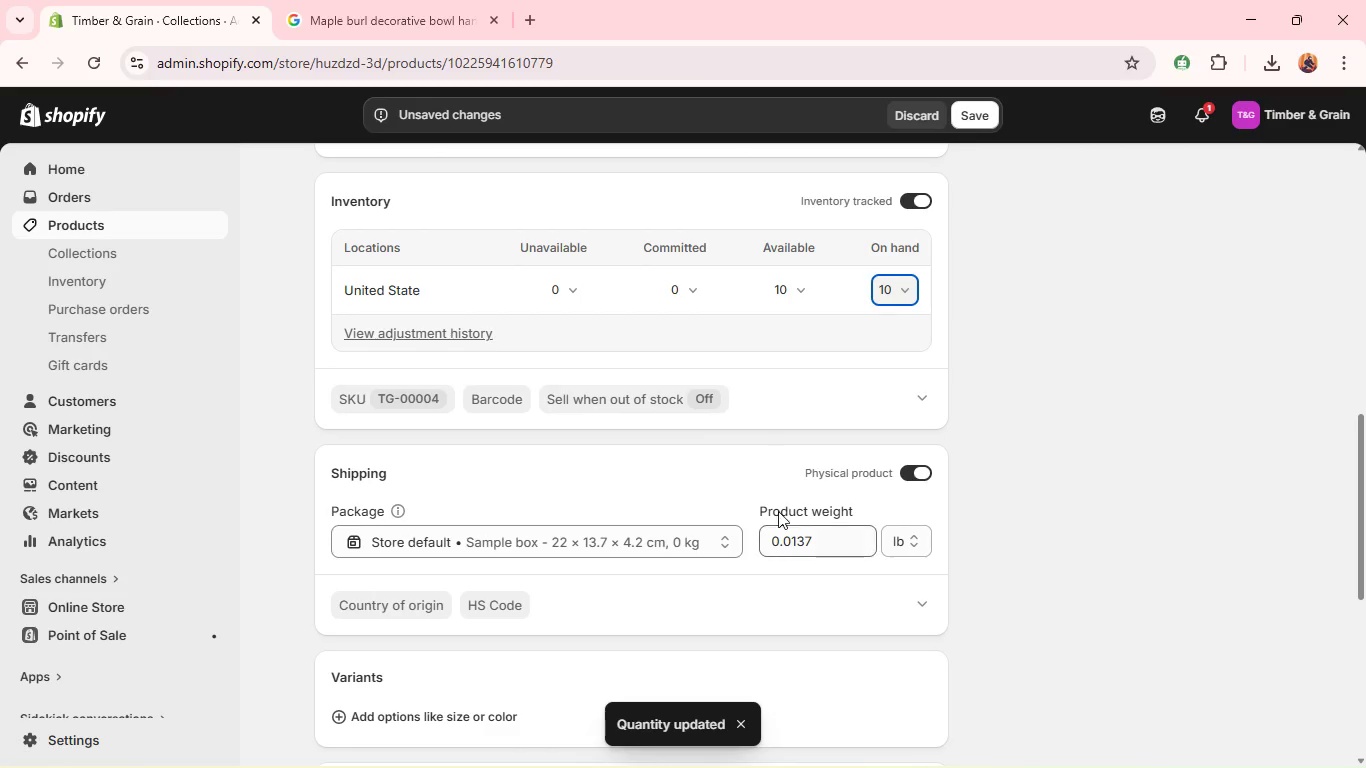 
double_click([788, 546])
 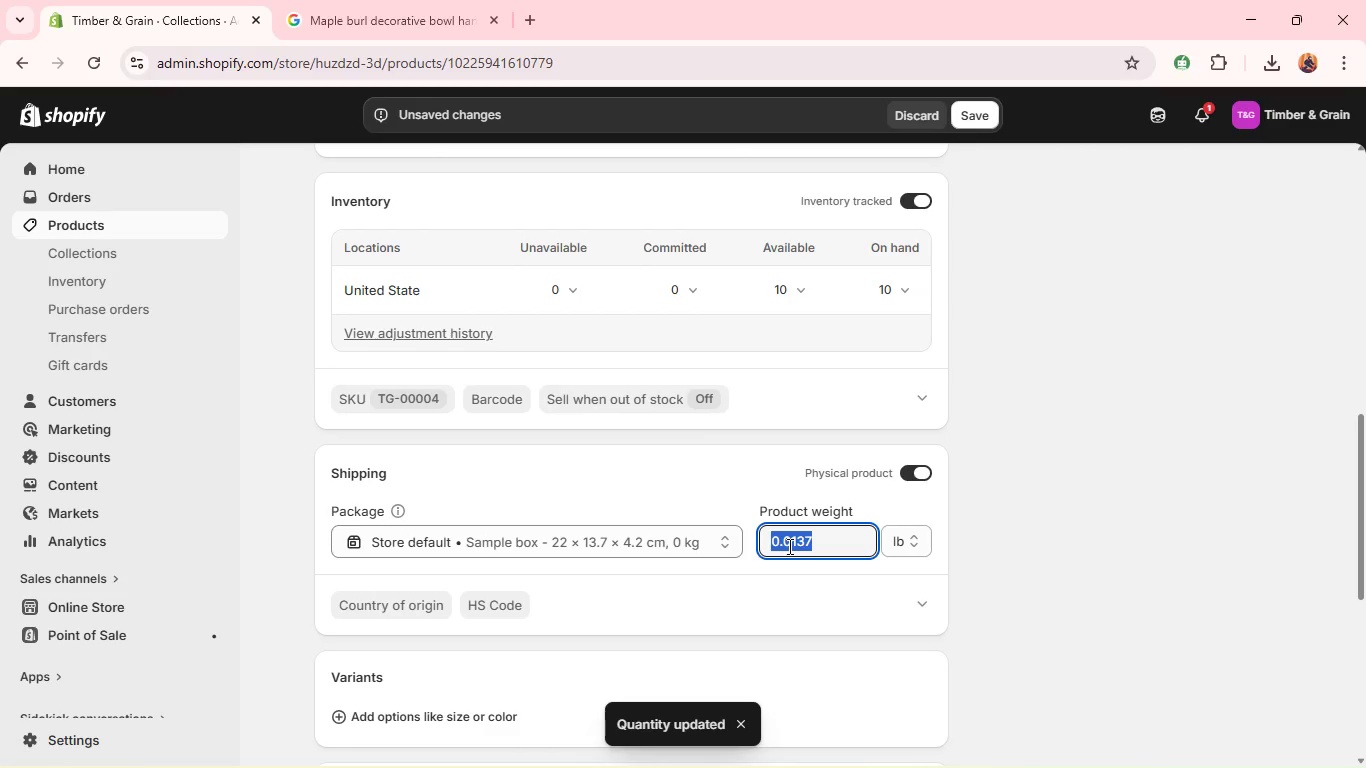 
triple_click([788, 546])
 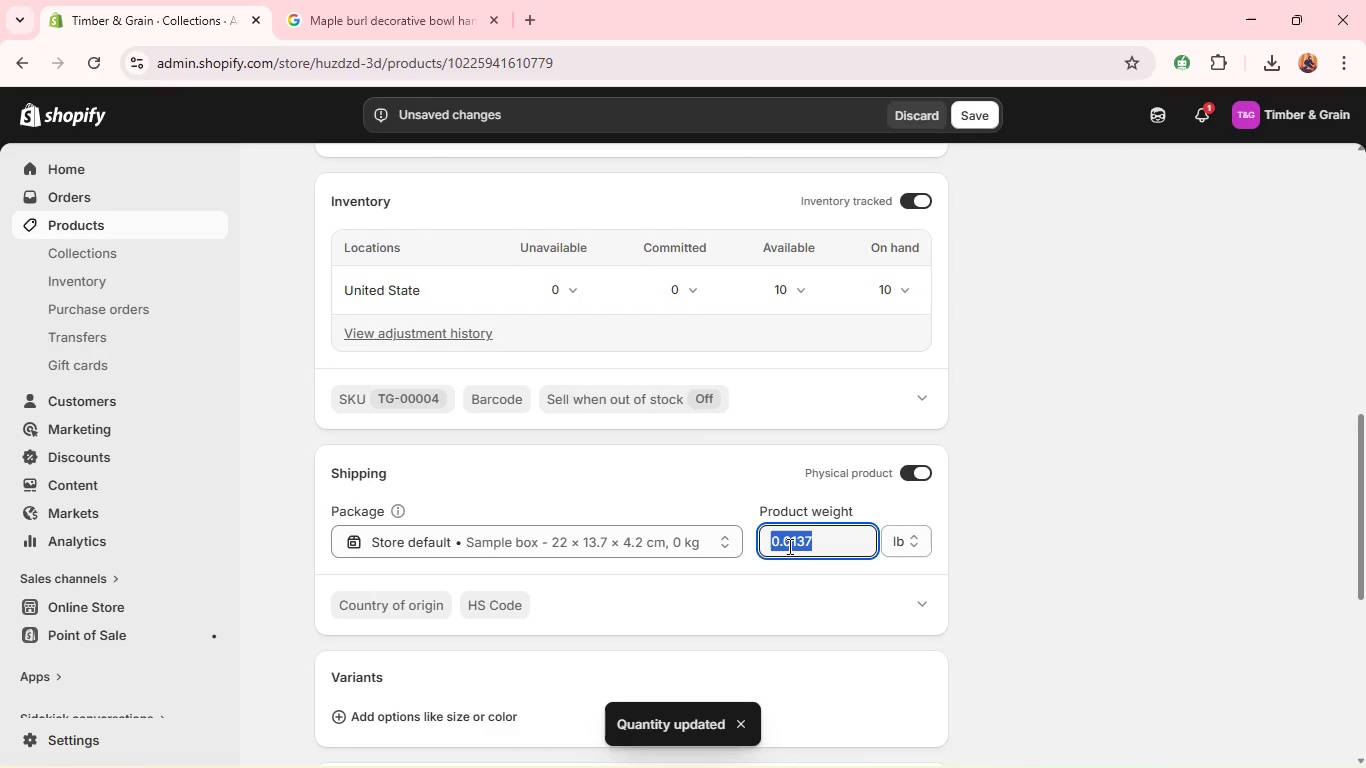 
key(6)
 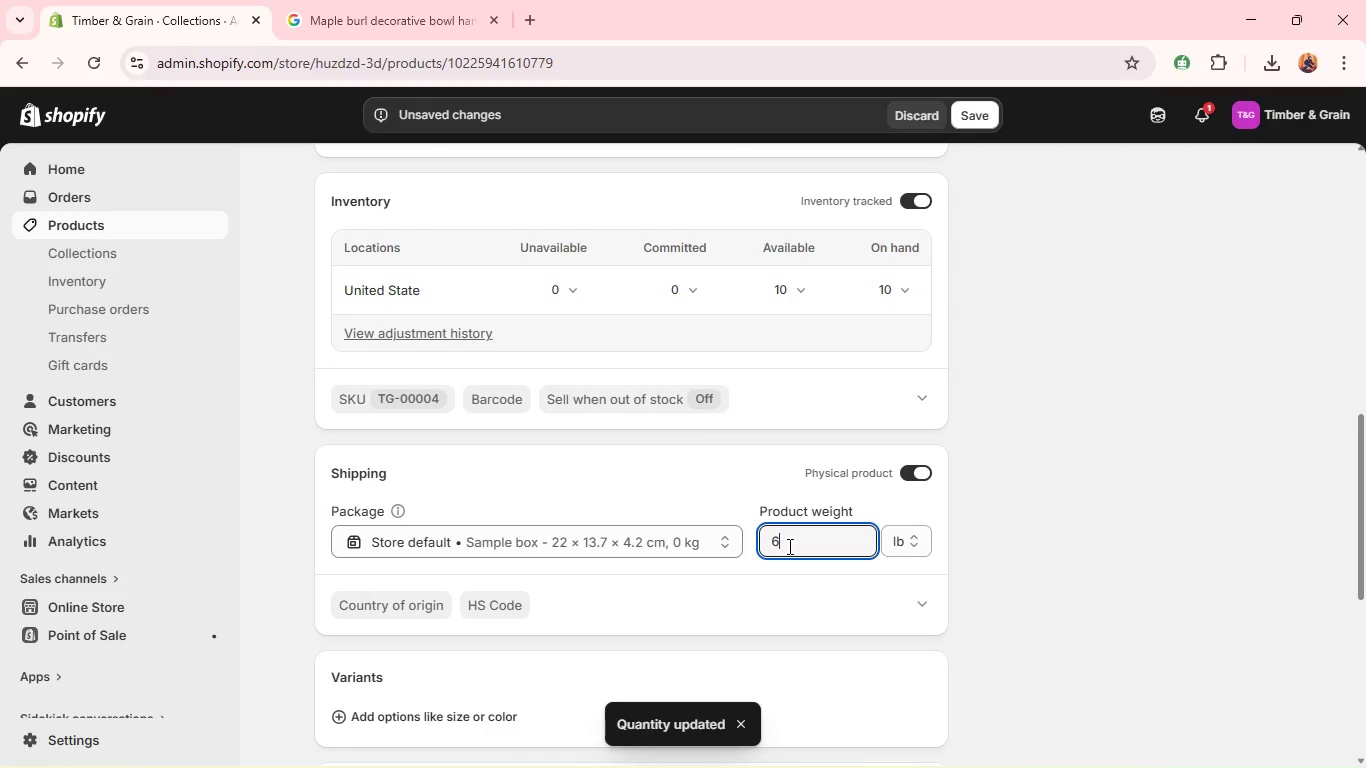 
key(Period)
 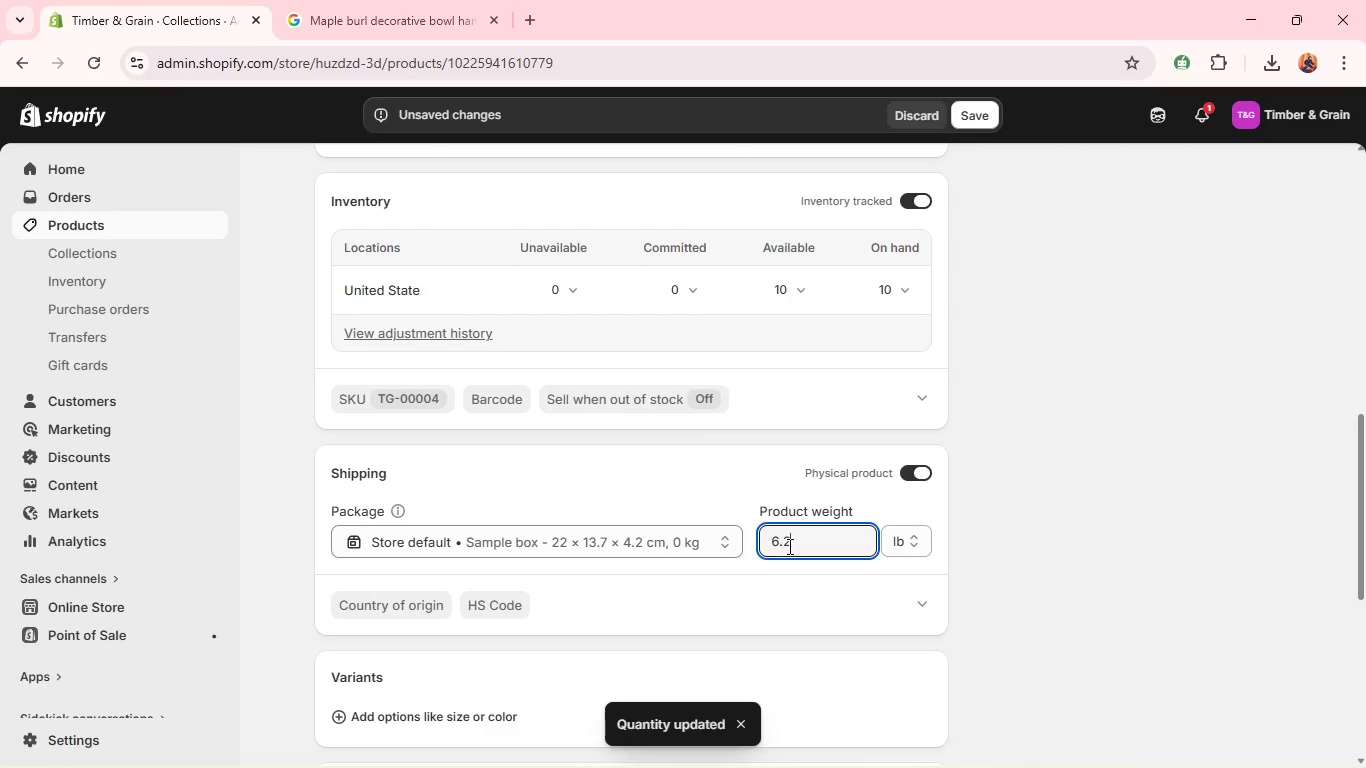 
key(2)
 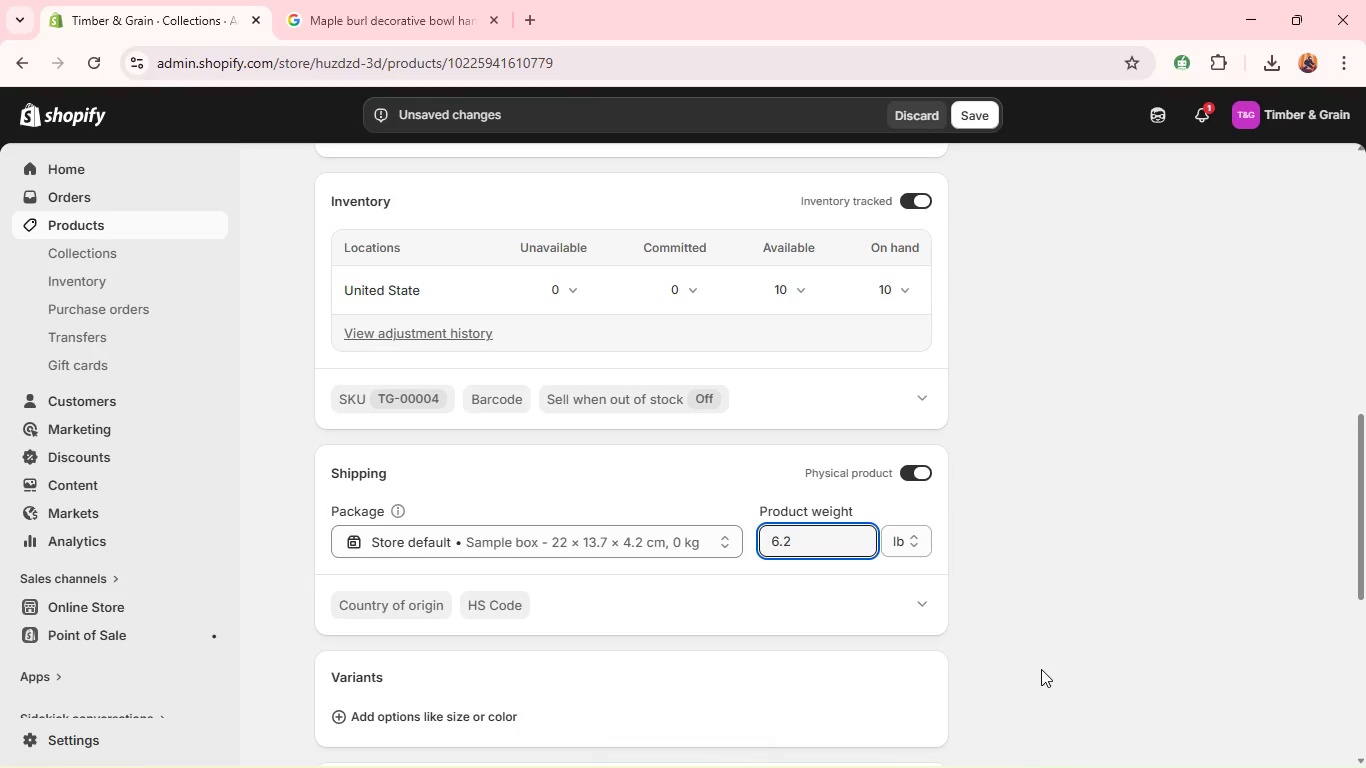 
left_click([1041, 667])
 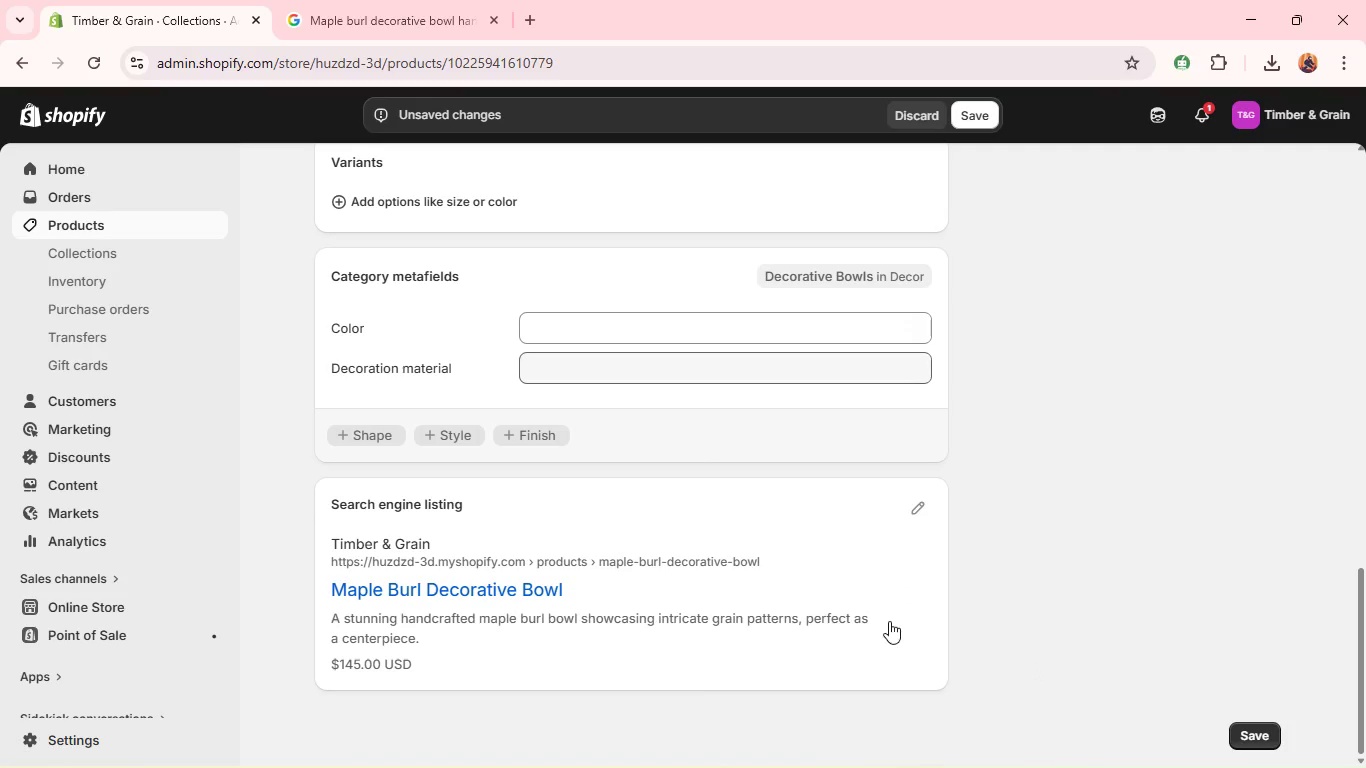 
left_click([917, 508])
 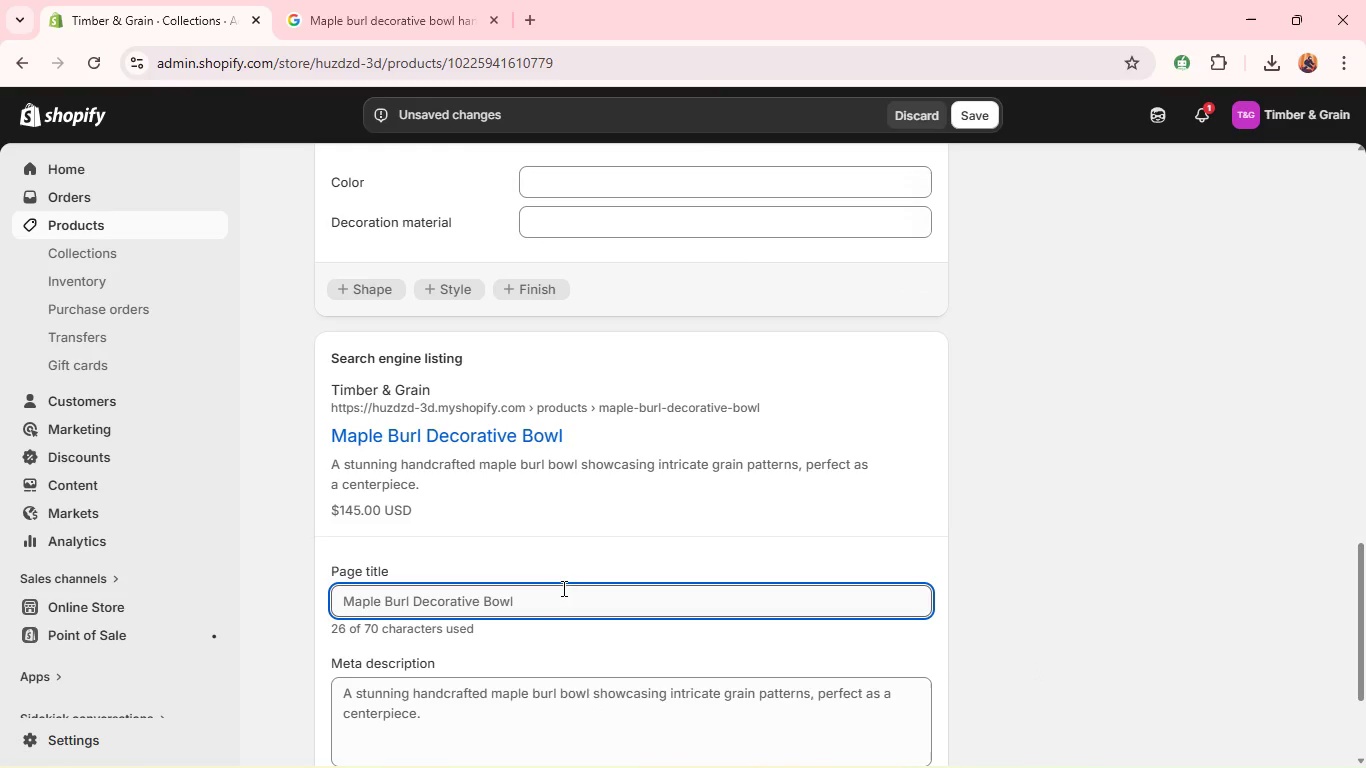 
left_click([595, 601])
 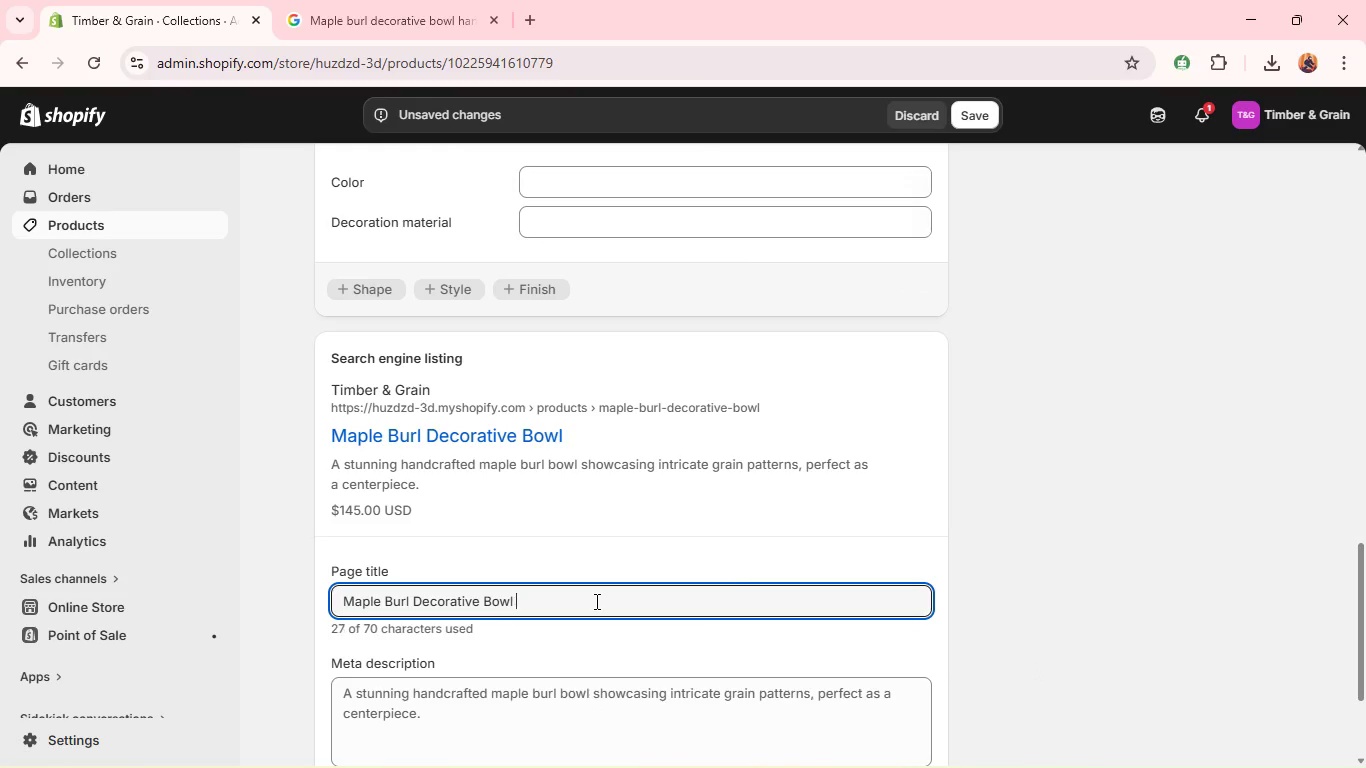 
type( - handmade WOODen Bowl)
 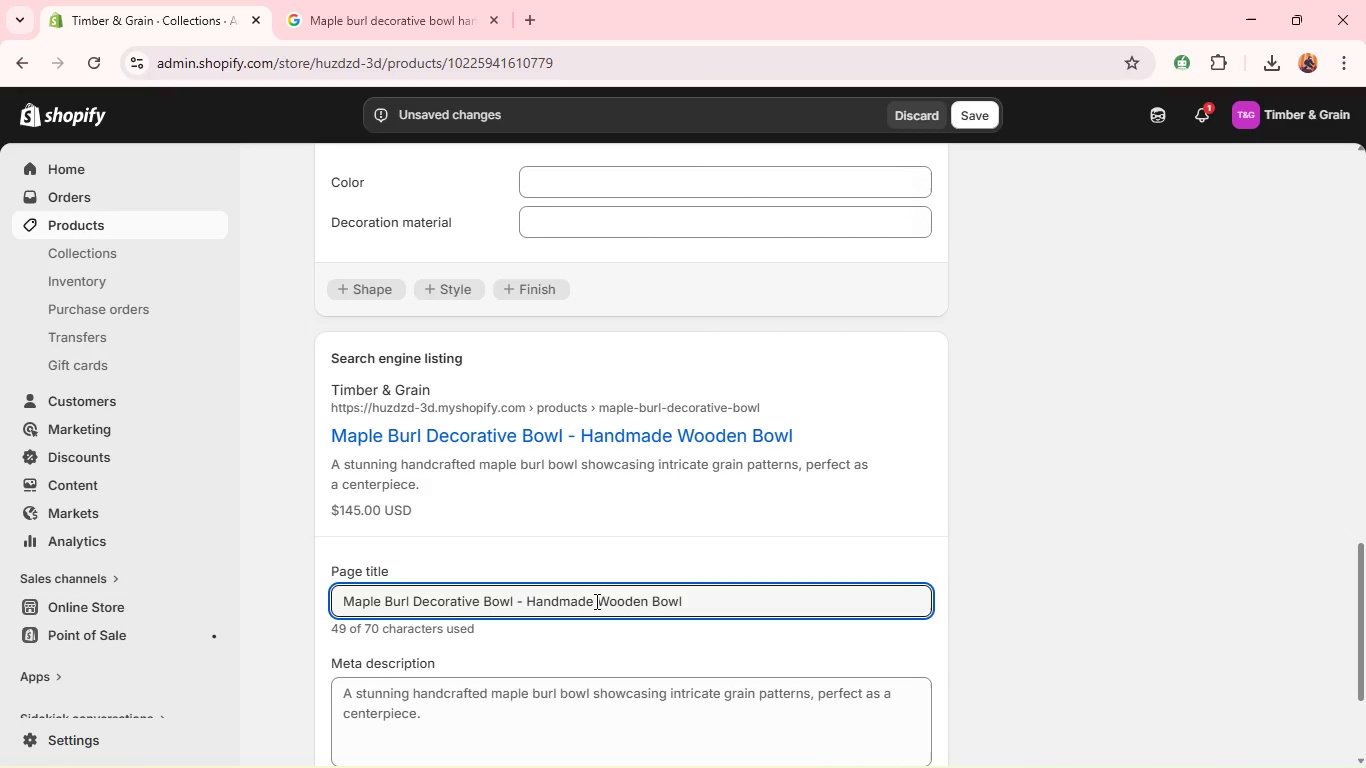 
key(Control+A)
 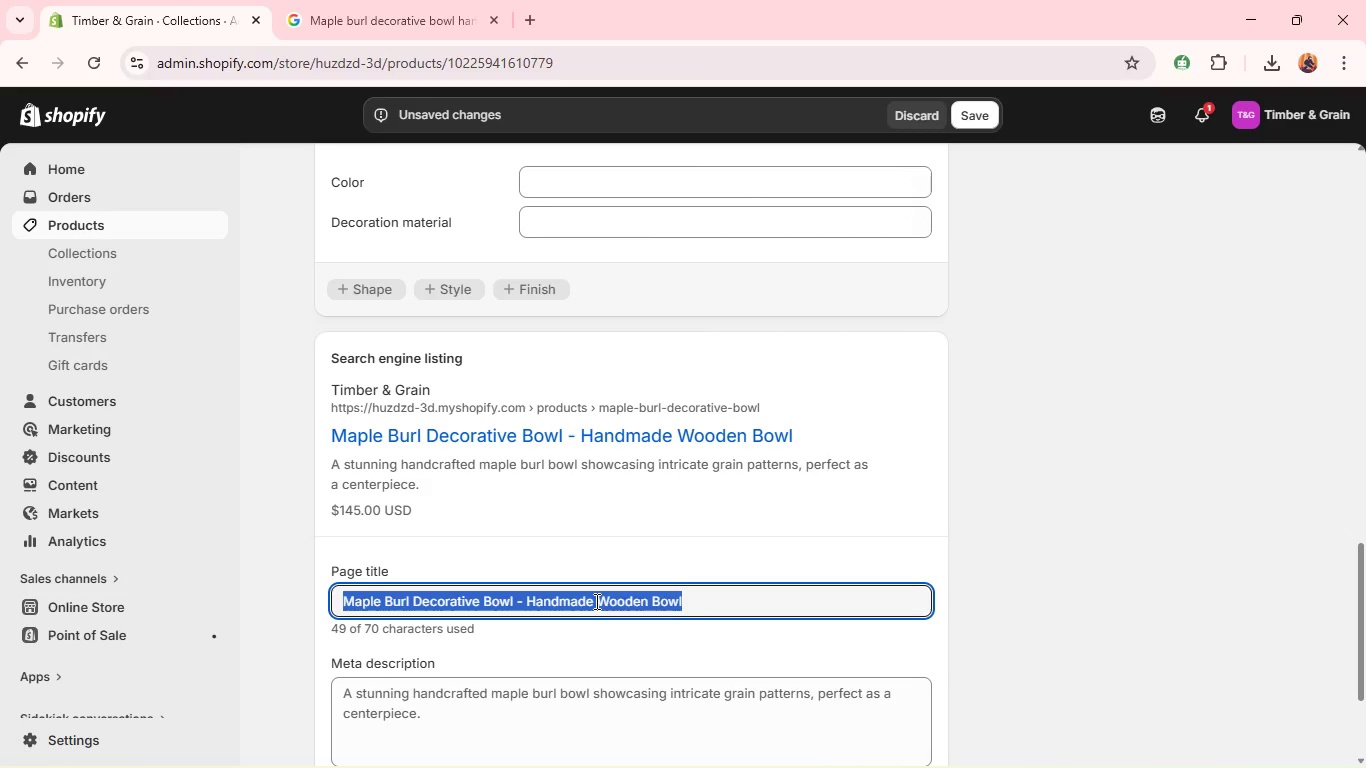 
key(Control+C)
 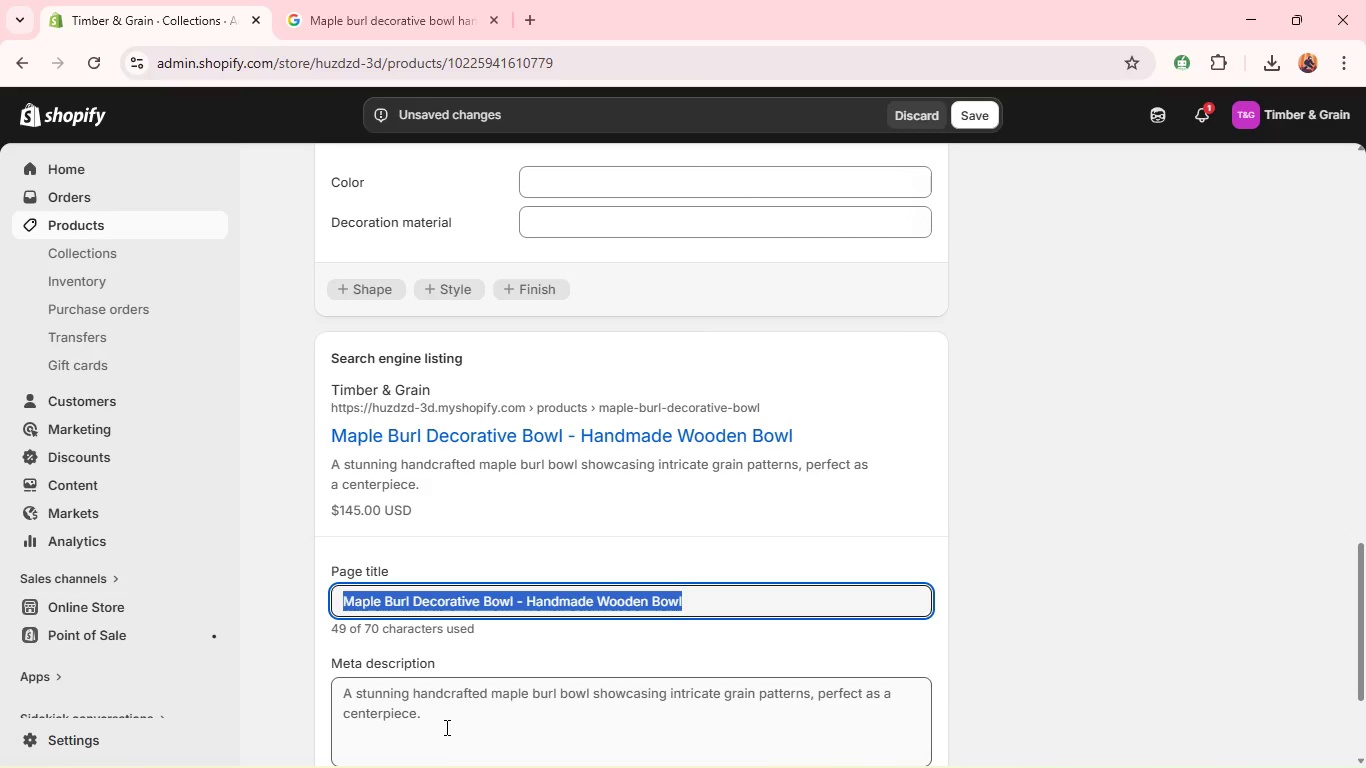 
left_click([449, 724])
 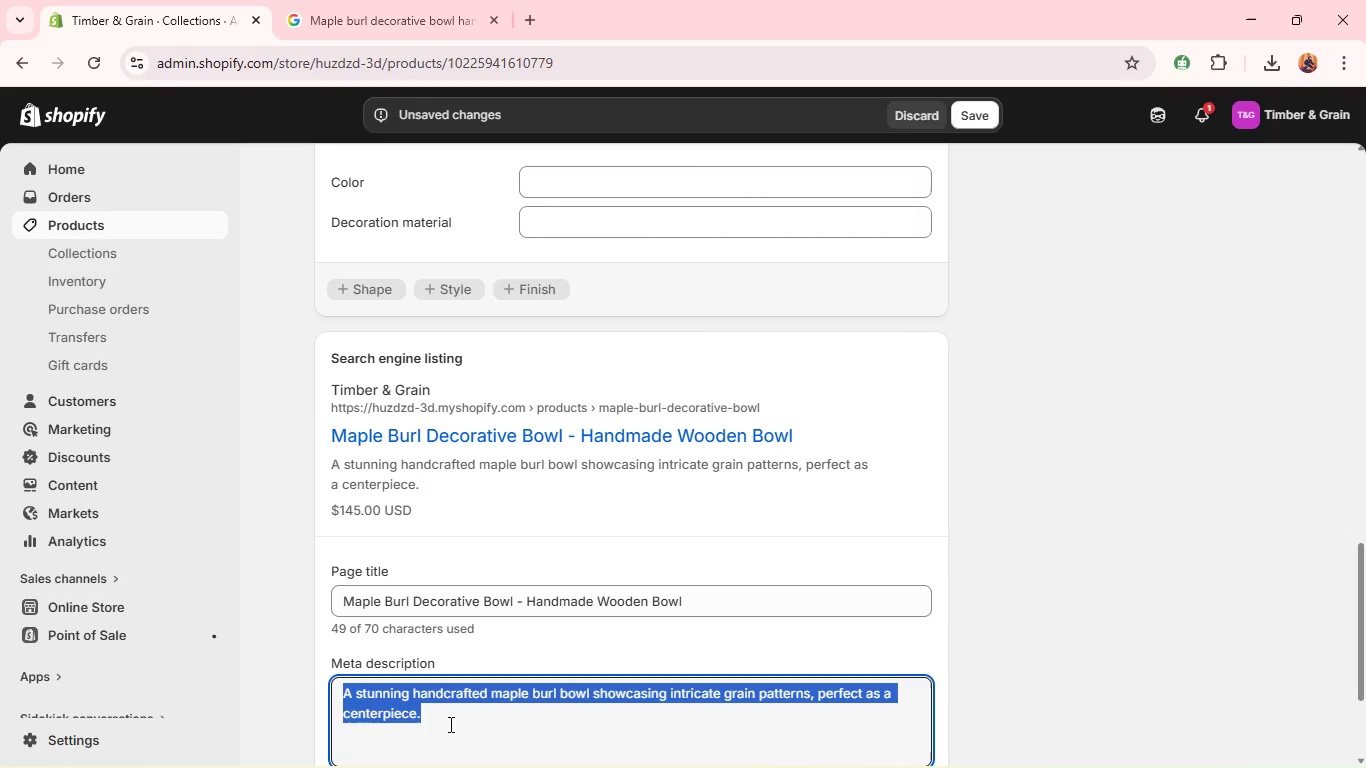 
key(Control+A)
 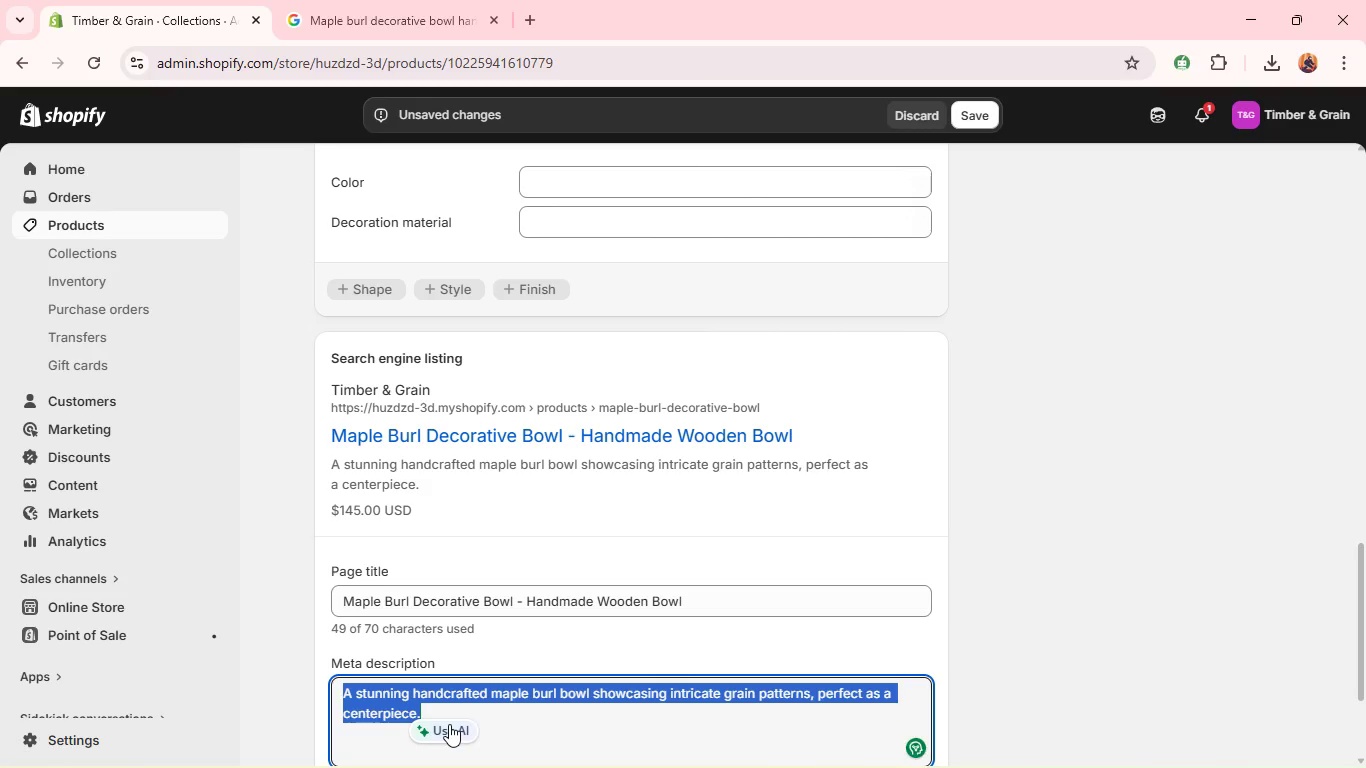 
key(Control+V)
 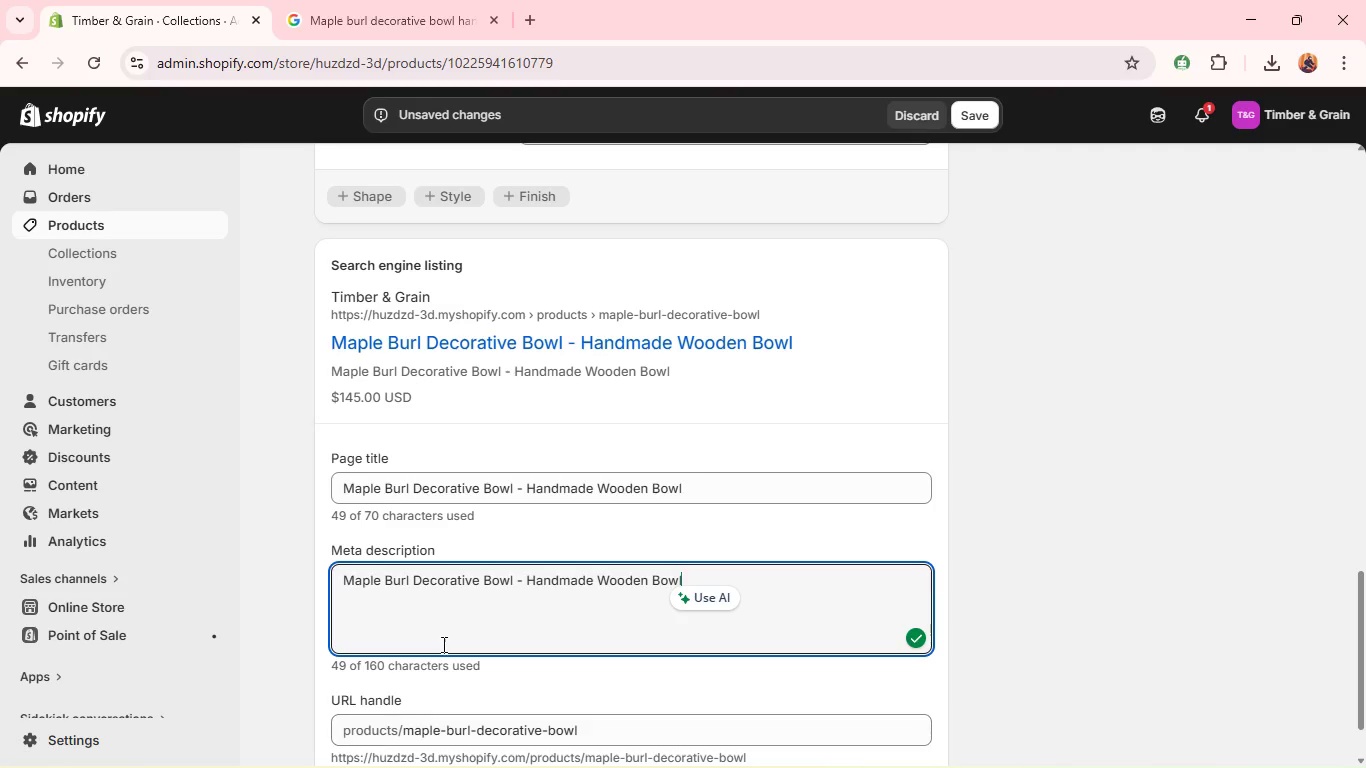 
key(Control+A)
 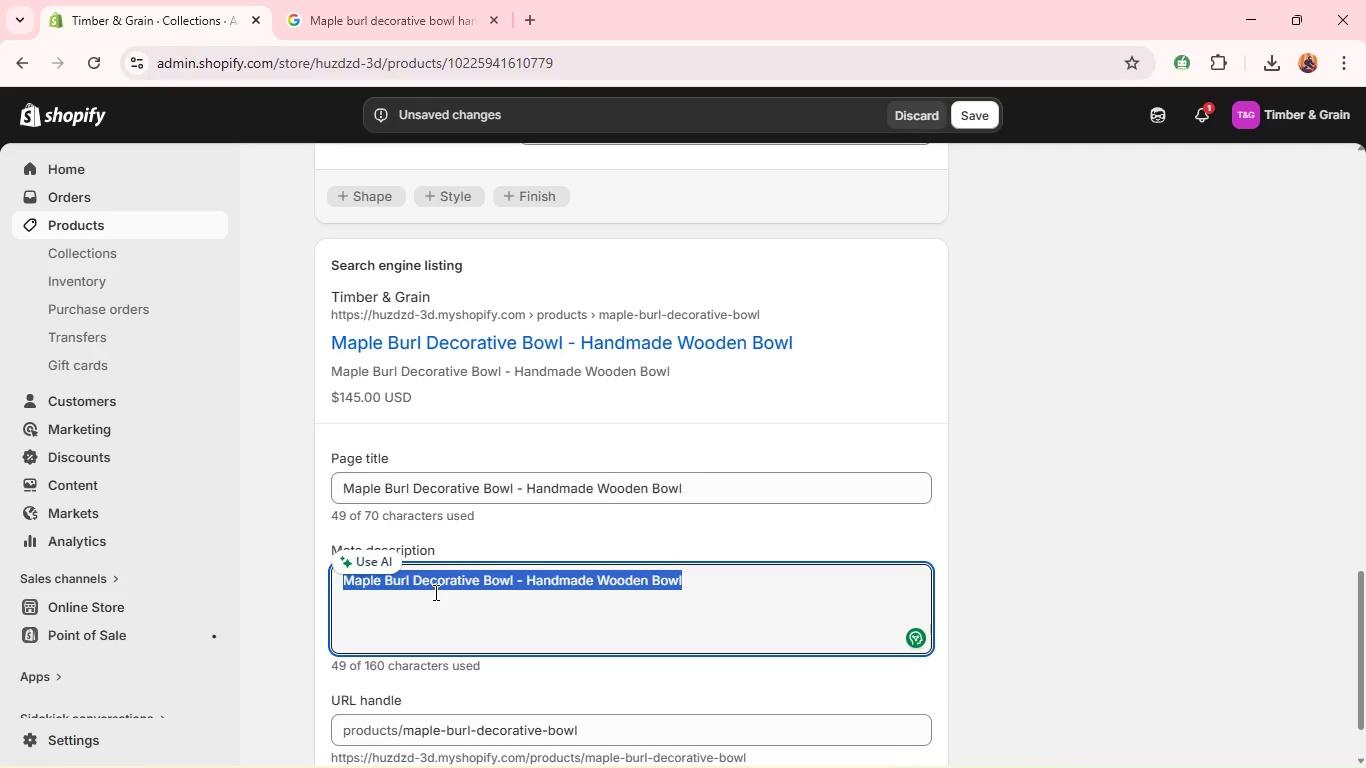 
hold_key(key=ShiftLeft, duration=1.25)
 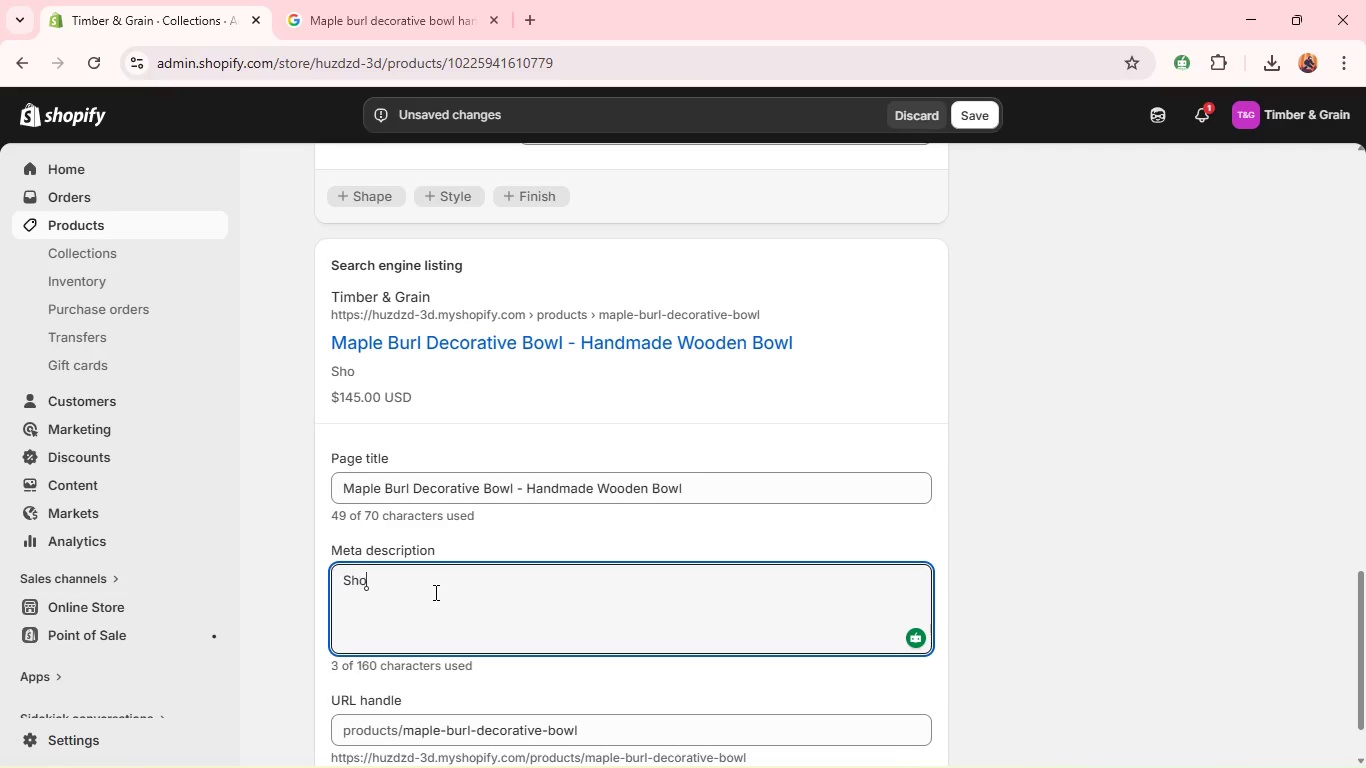 
type(shop premium maple burl bowls )
key(Backspace)
type( with unique natural patterns. perfect for deco or serving)
 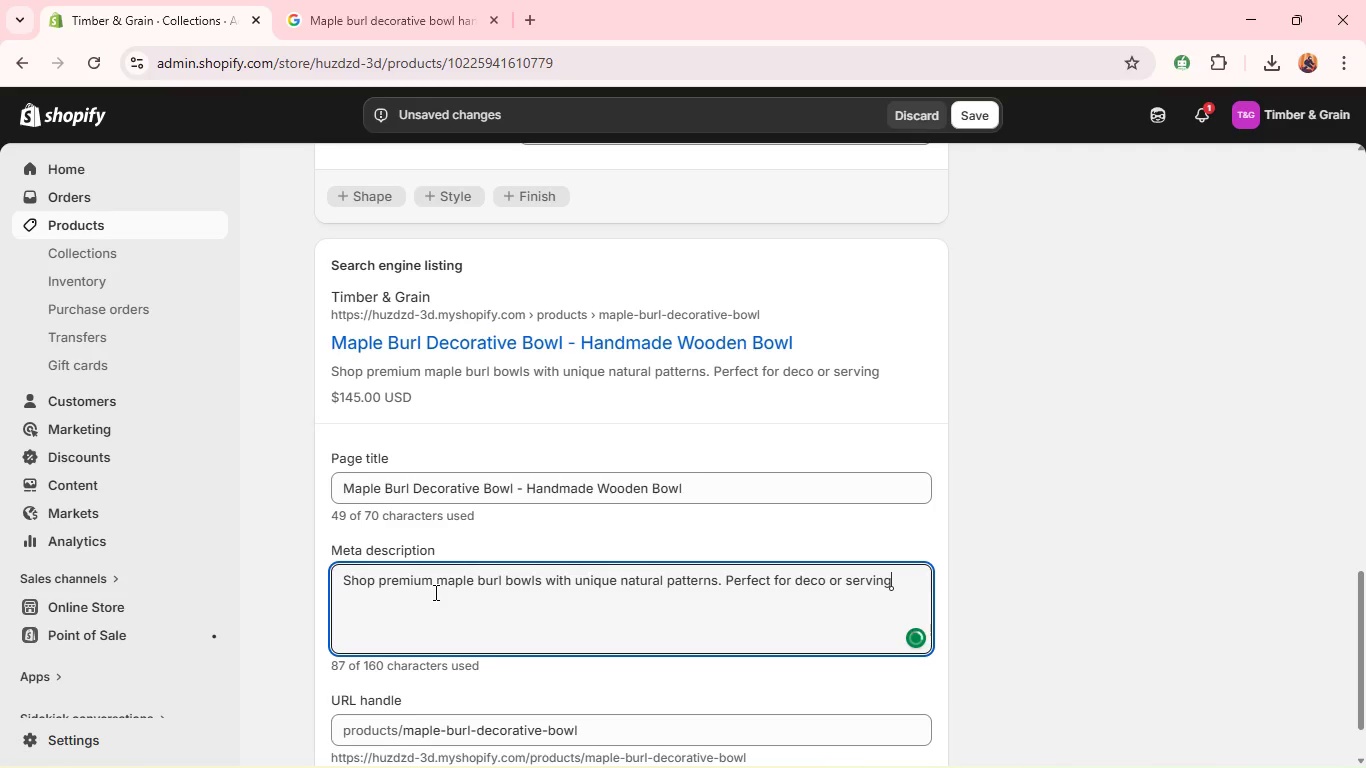 
key(Period)
 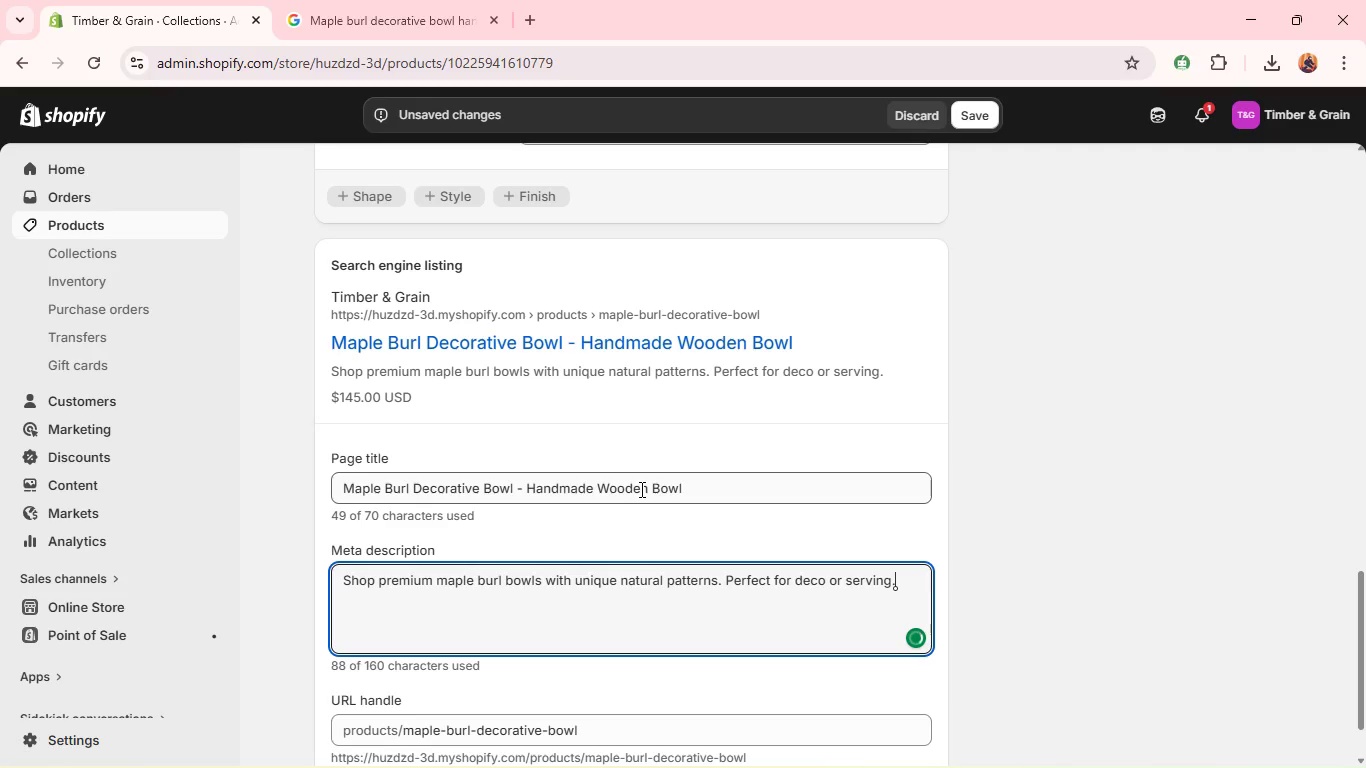 
key(Space)
 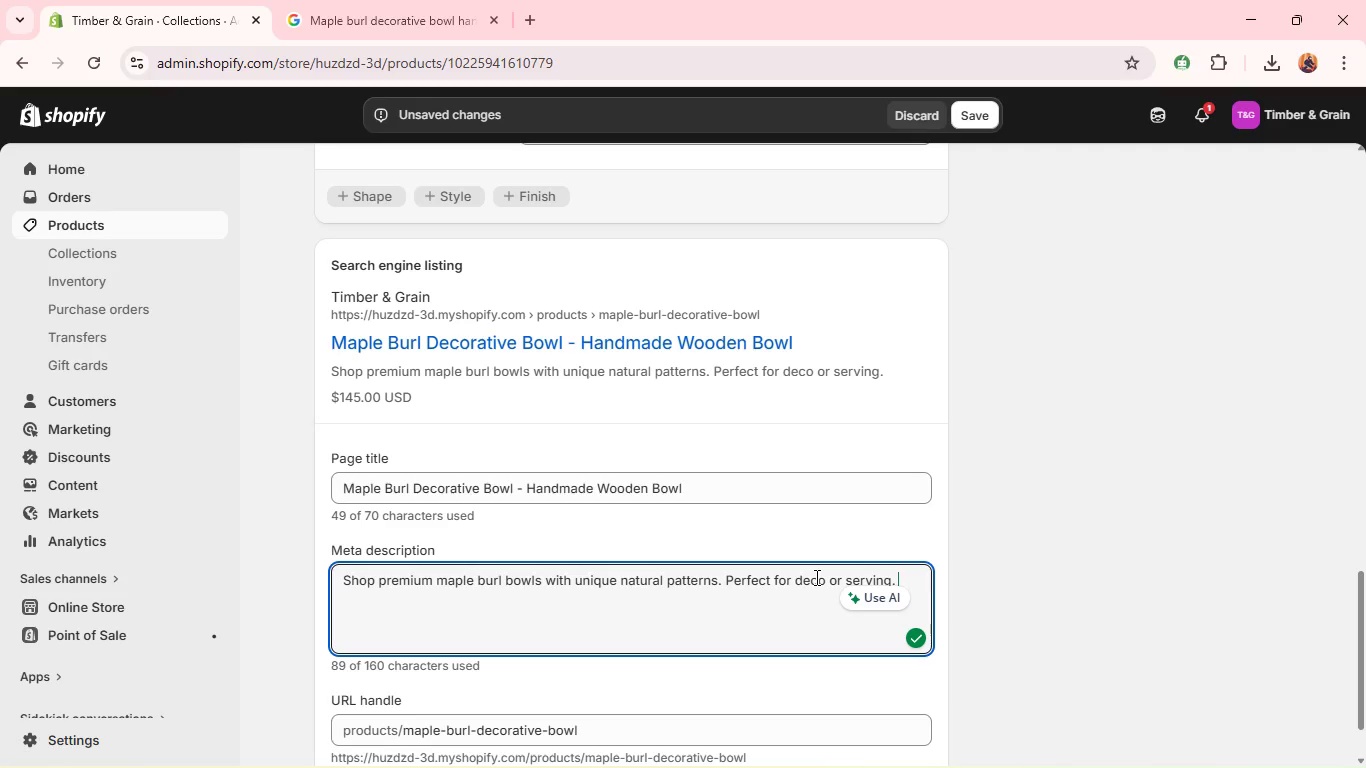 
left_click([822, 582])
 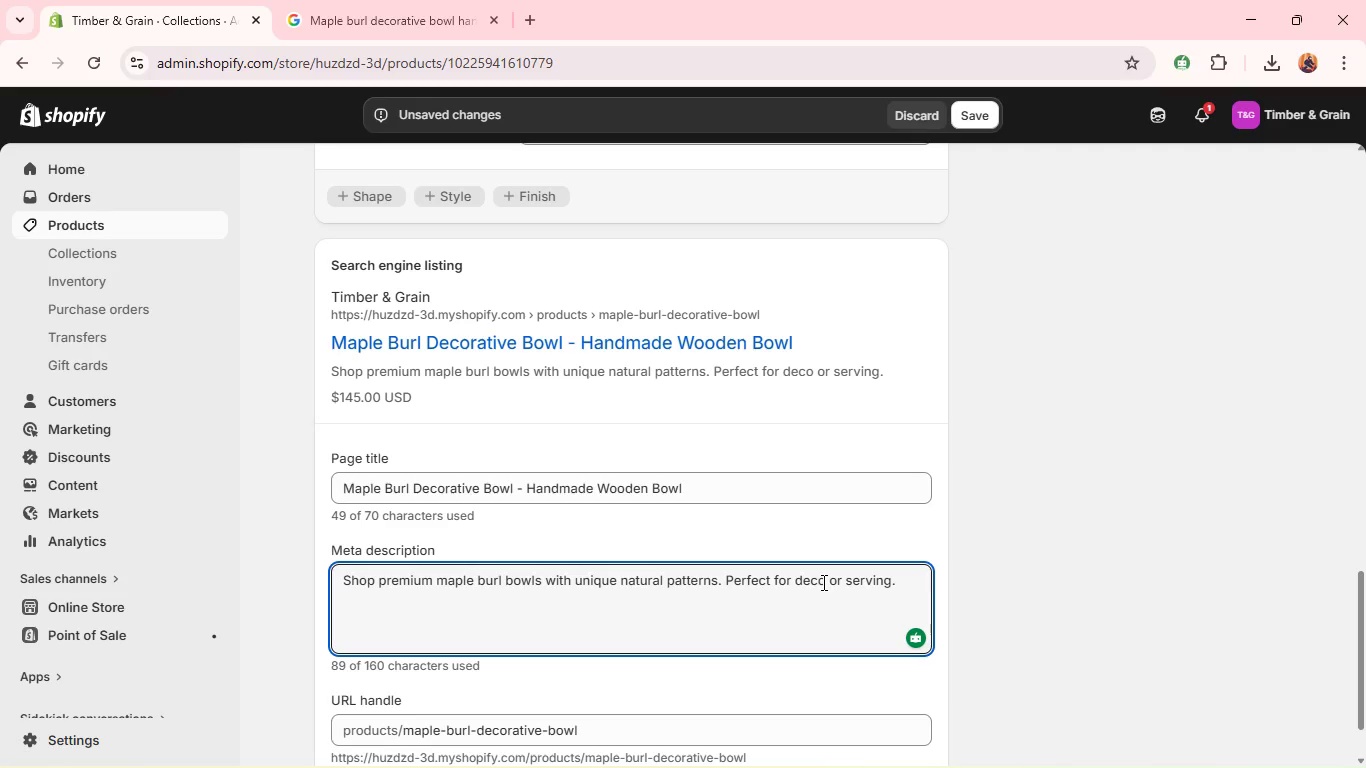 
key(R)
 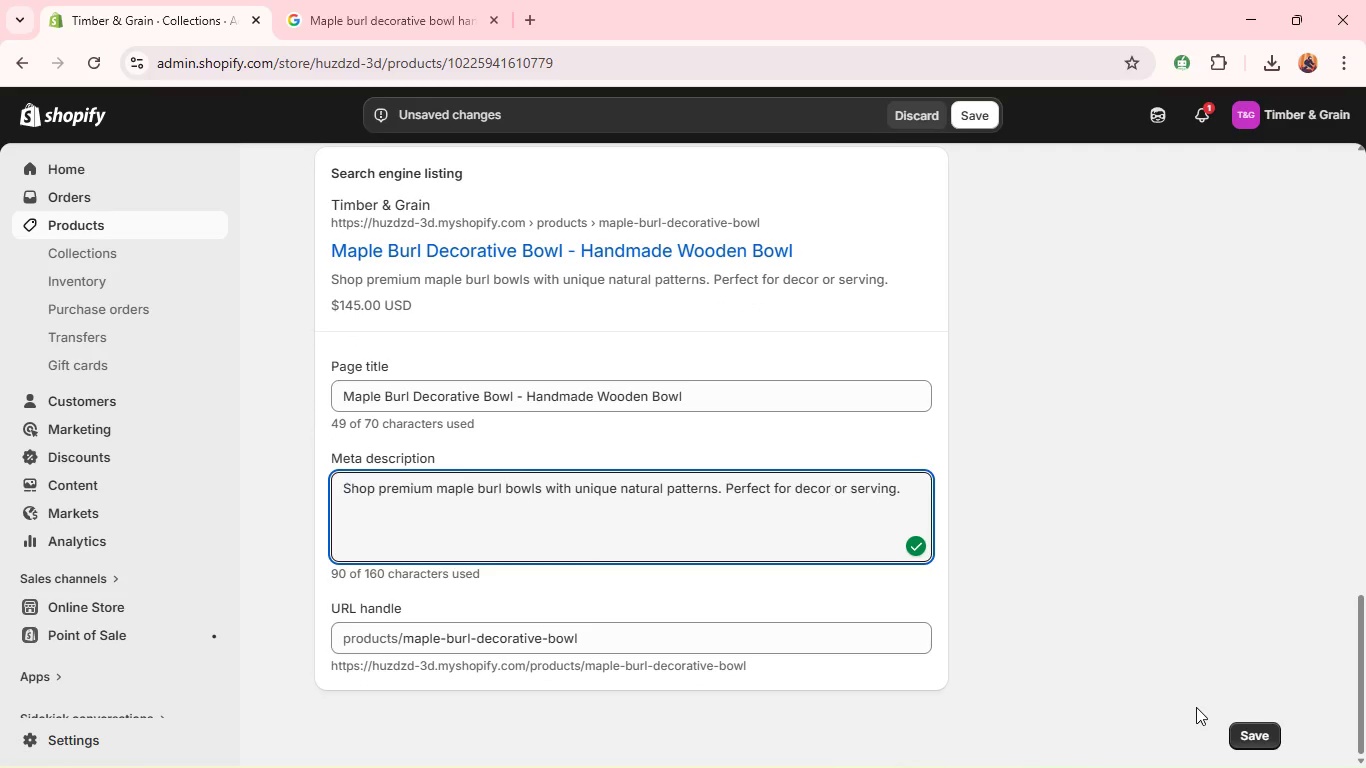 
left_click([1237, 725])
 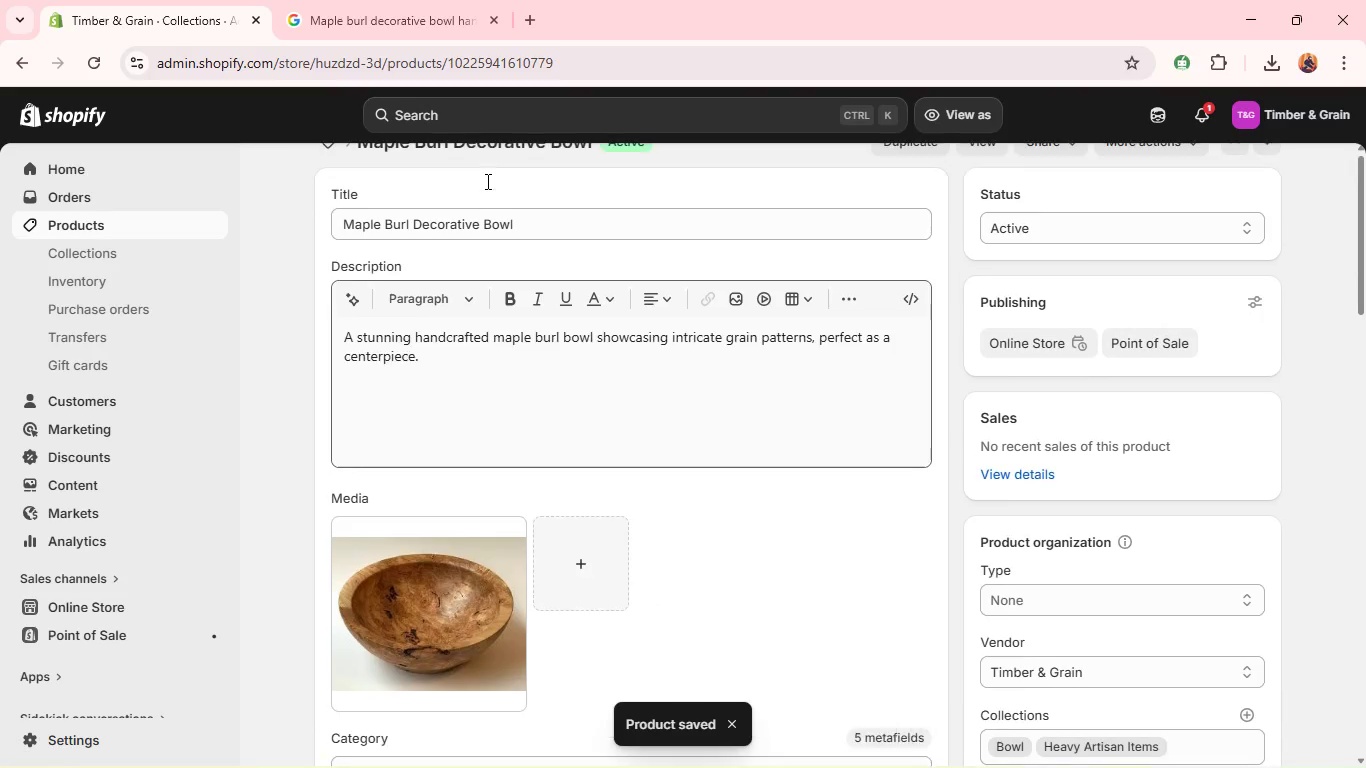 
wait(7.2)
 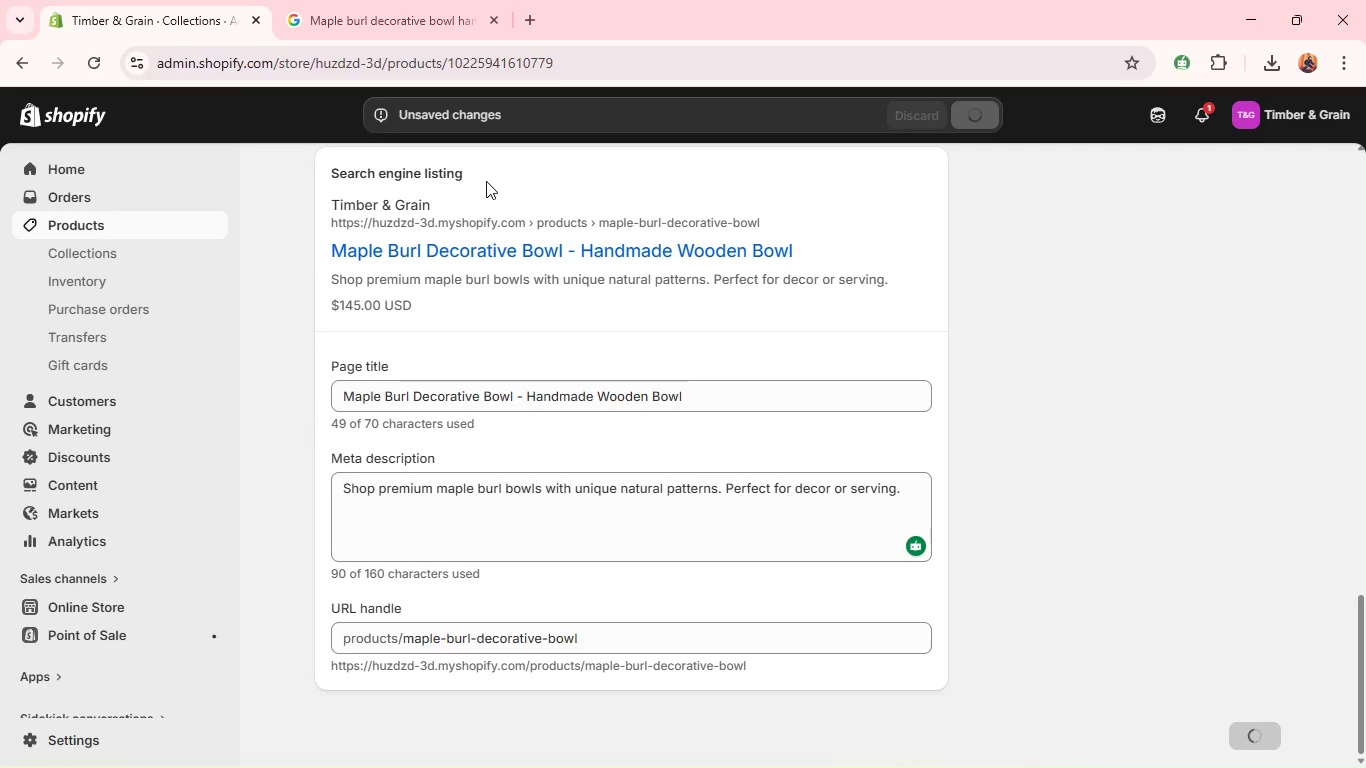 
left_click([333, 169])
 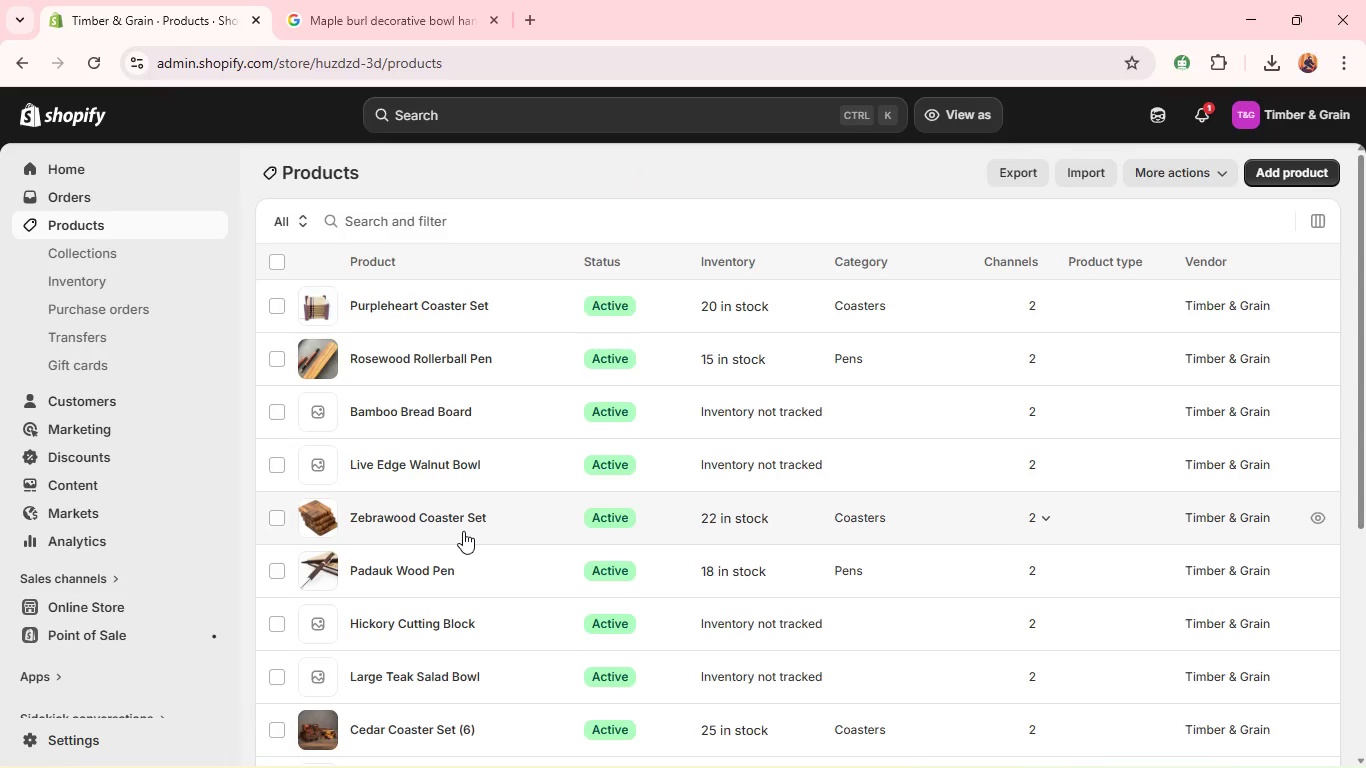 
wait(7.05)
 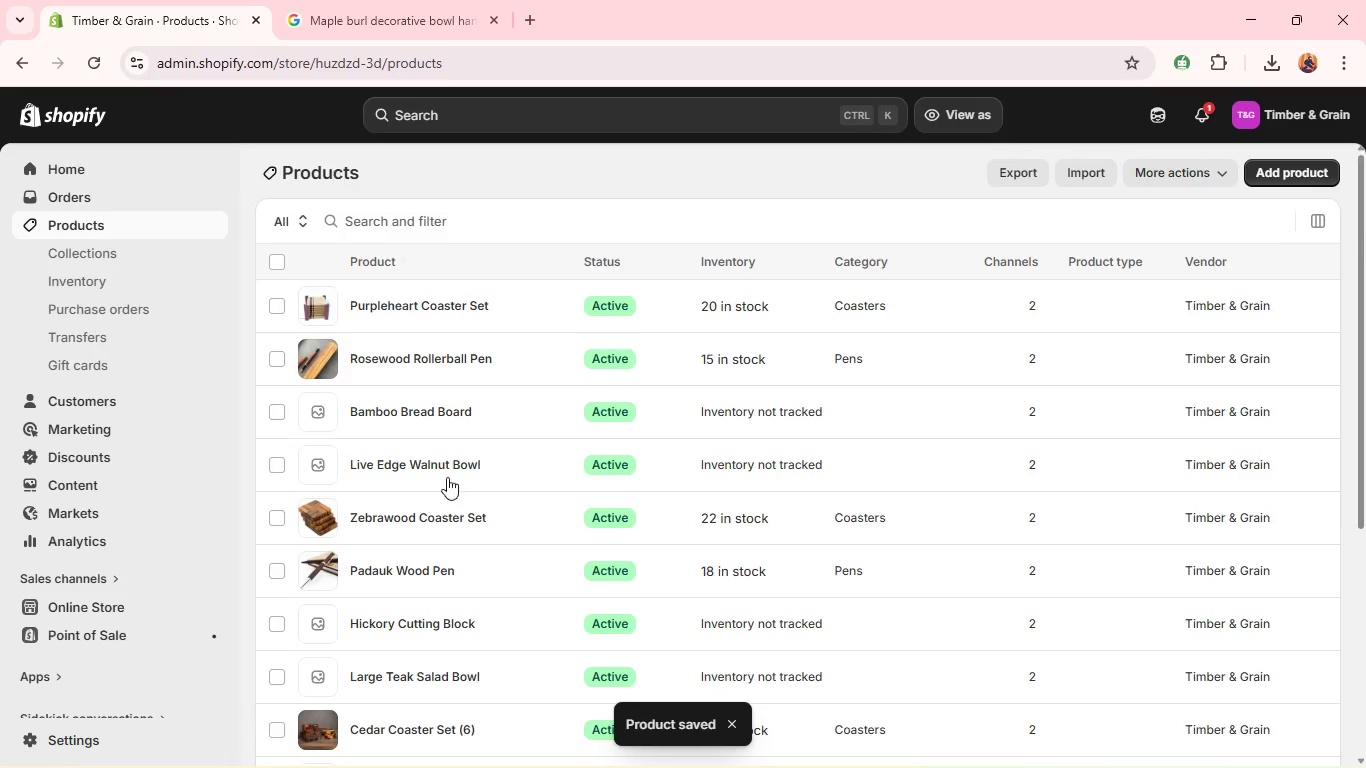 
left_click([393, 302])
 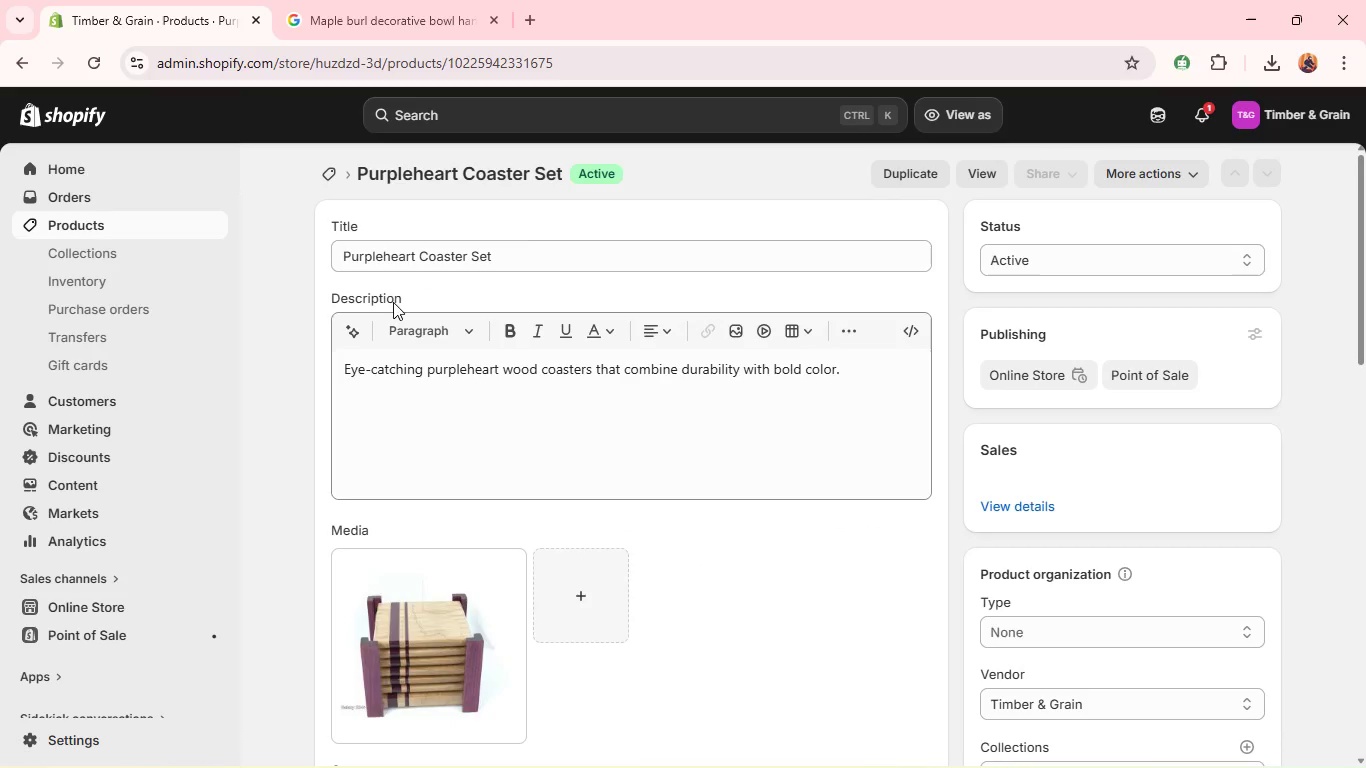 
mouse_move([1082, 606])
 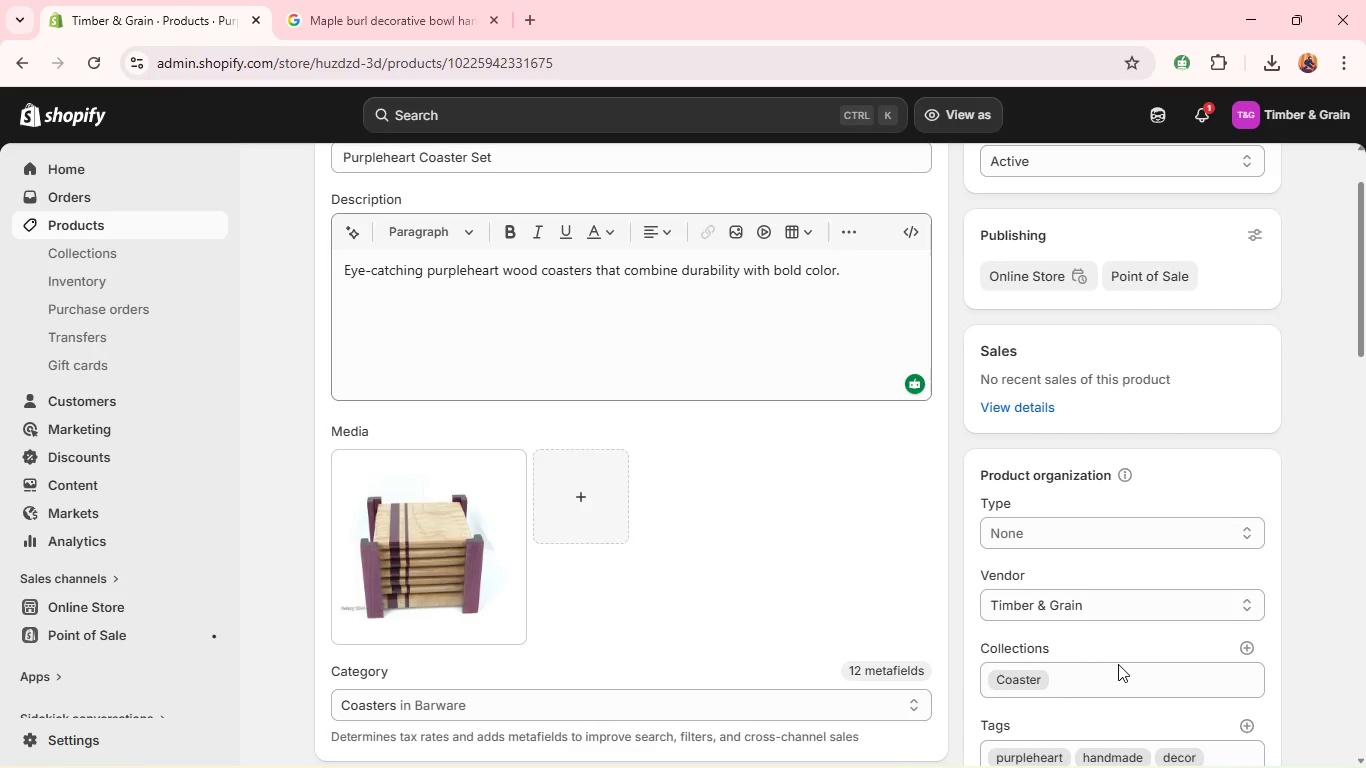 
left_click([1118, 664])
 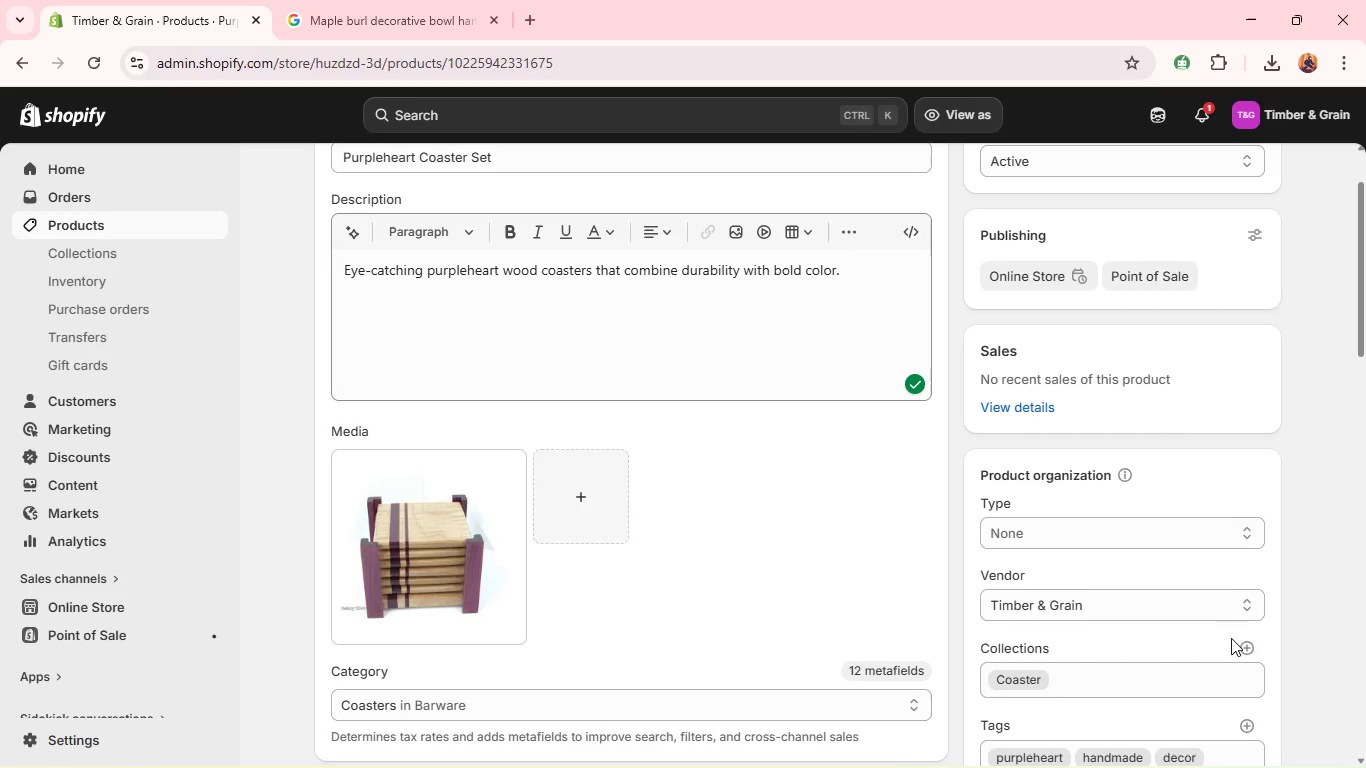 
left_click([1245, 641])
 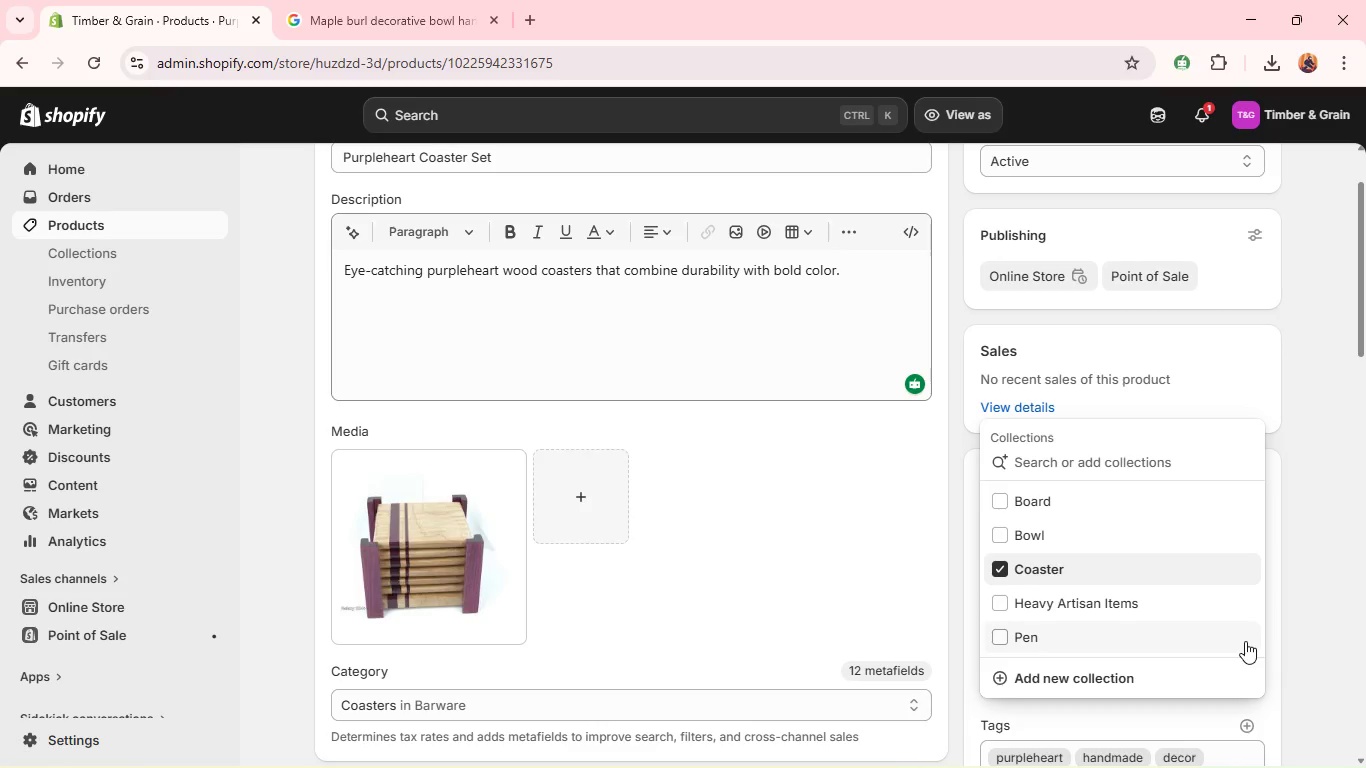 
wait(8.06)
 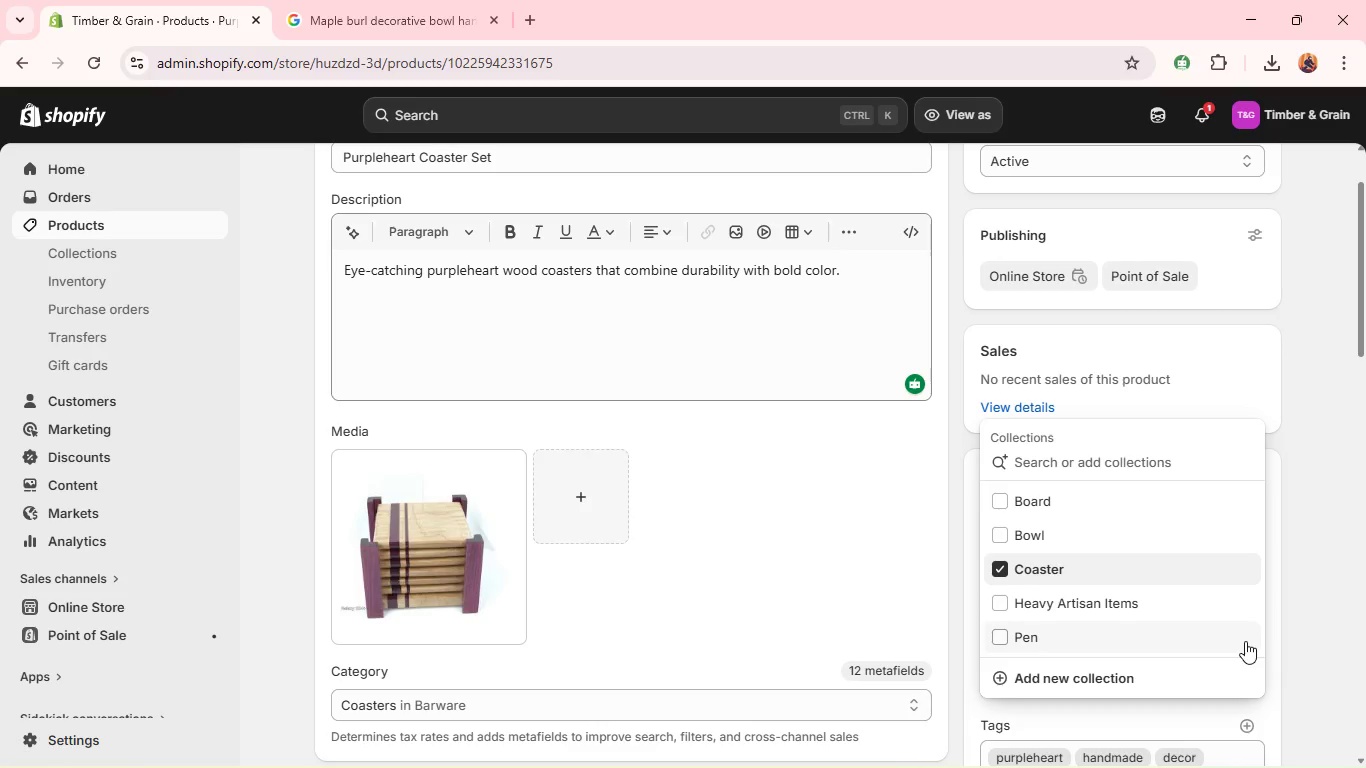 
left_click([1214, 536])
 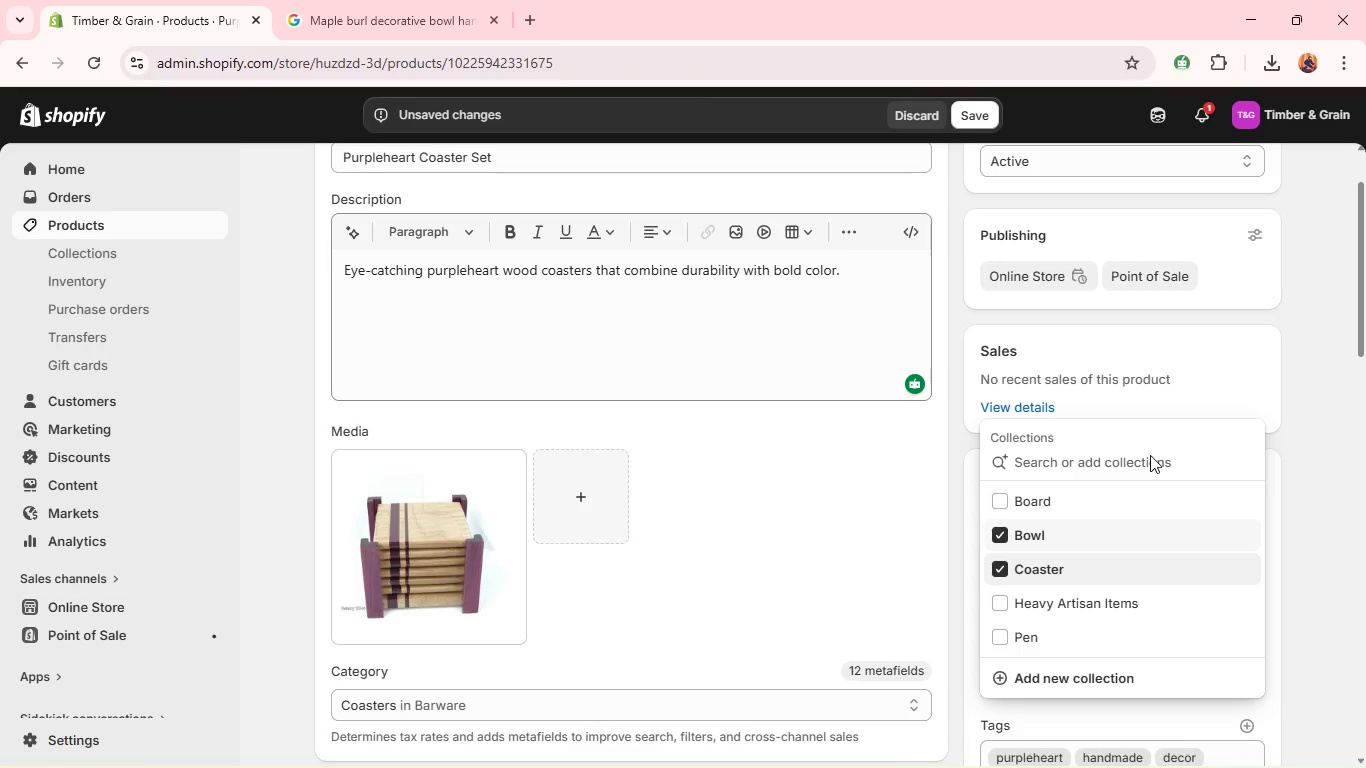 
wait(5.33)
 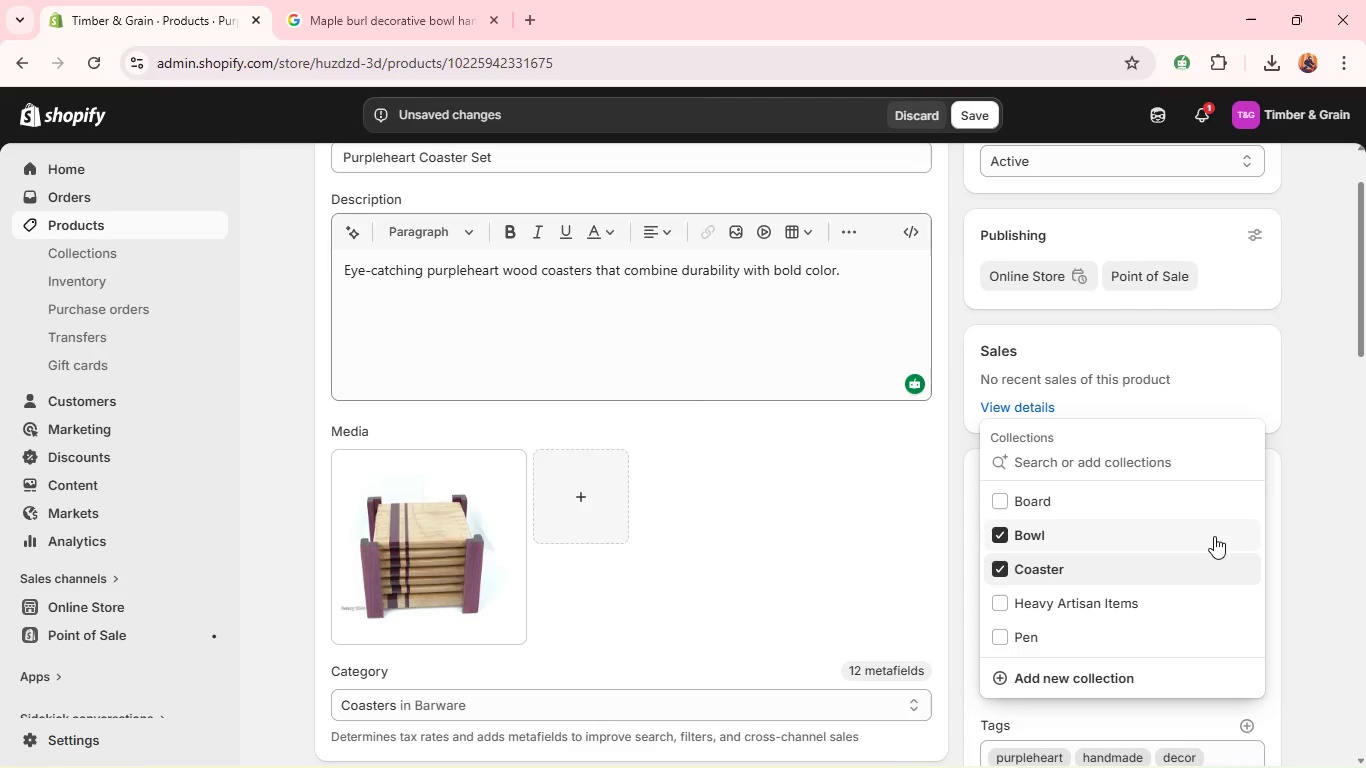 
left_click([1105, 455])
 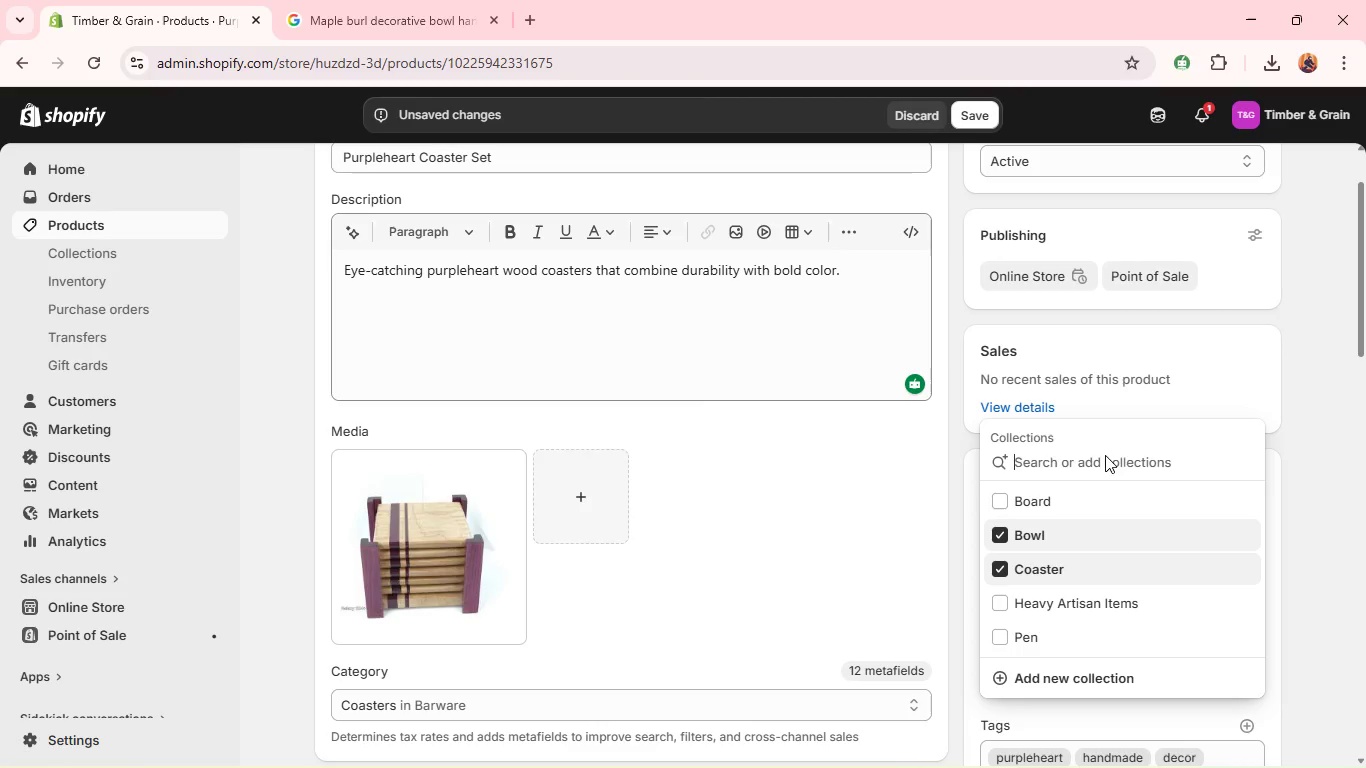 
type(Small goods)
 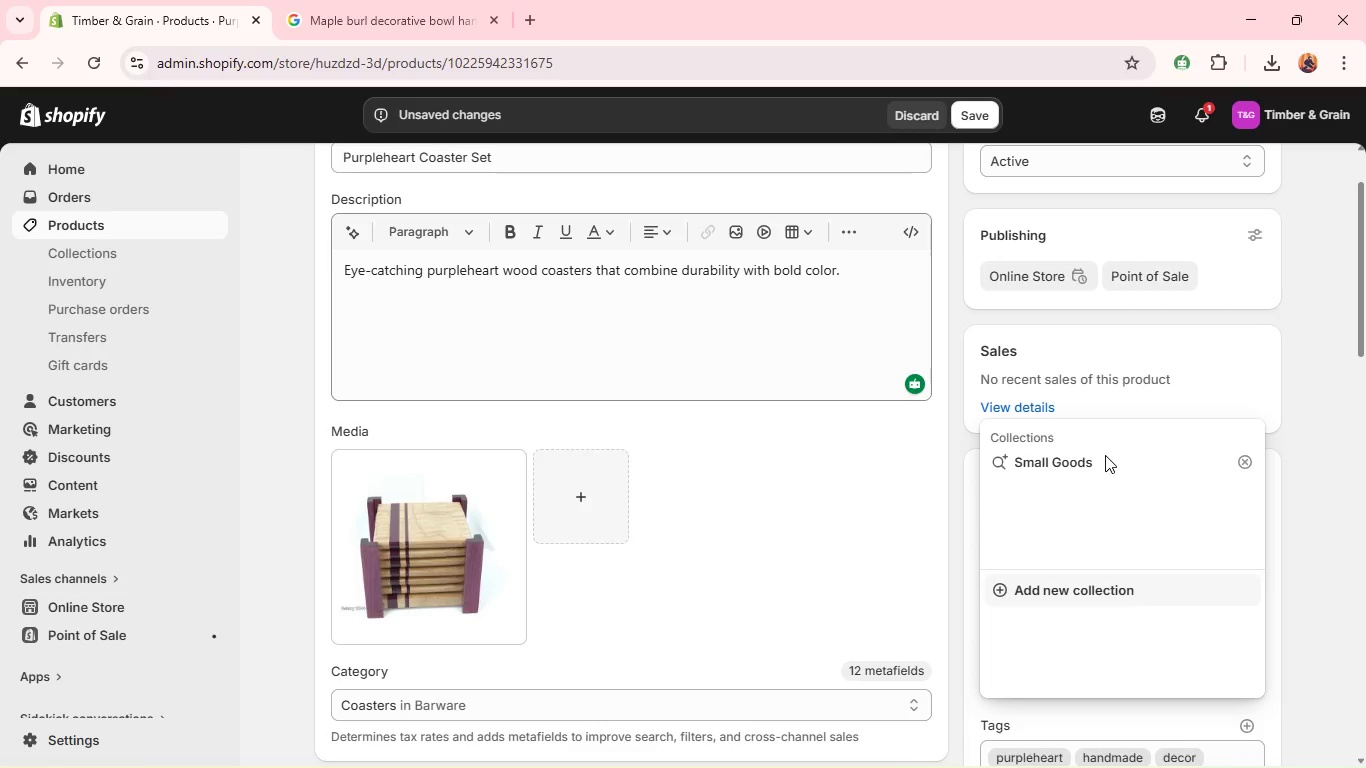 
key(Enter)
 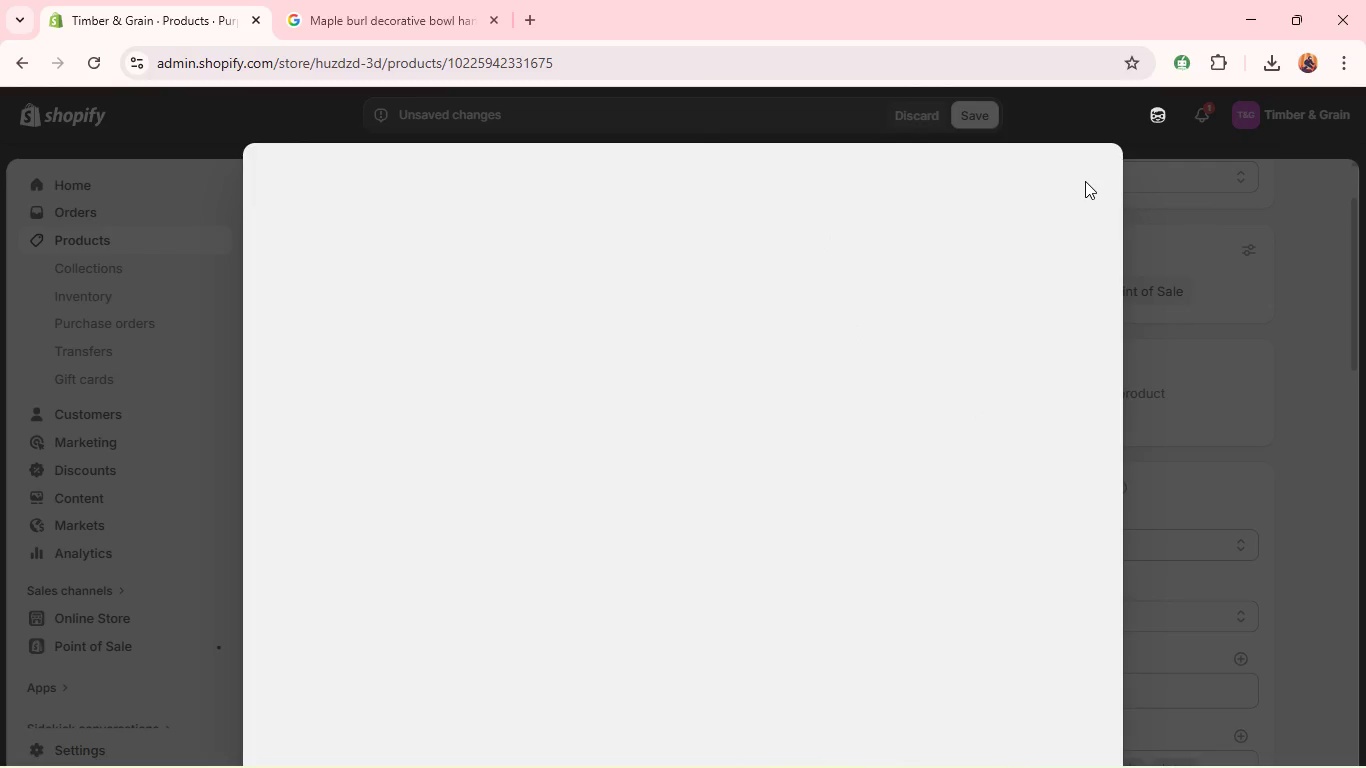 
wait(11.0)
 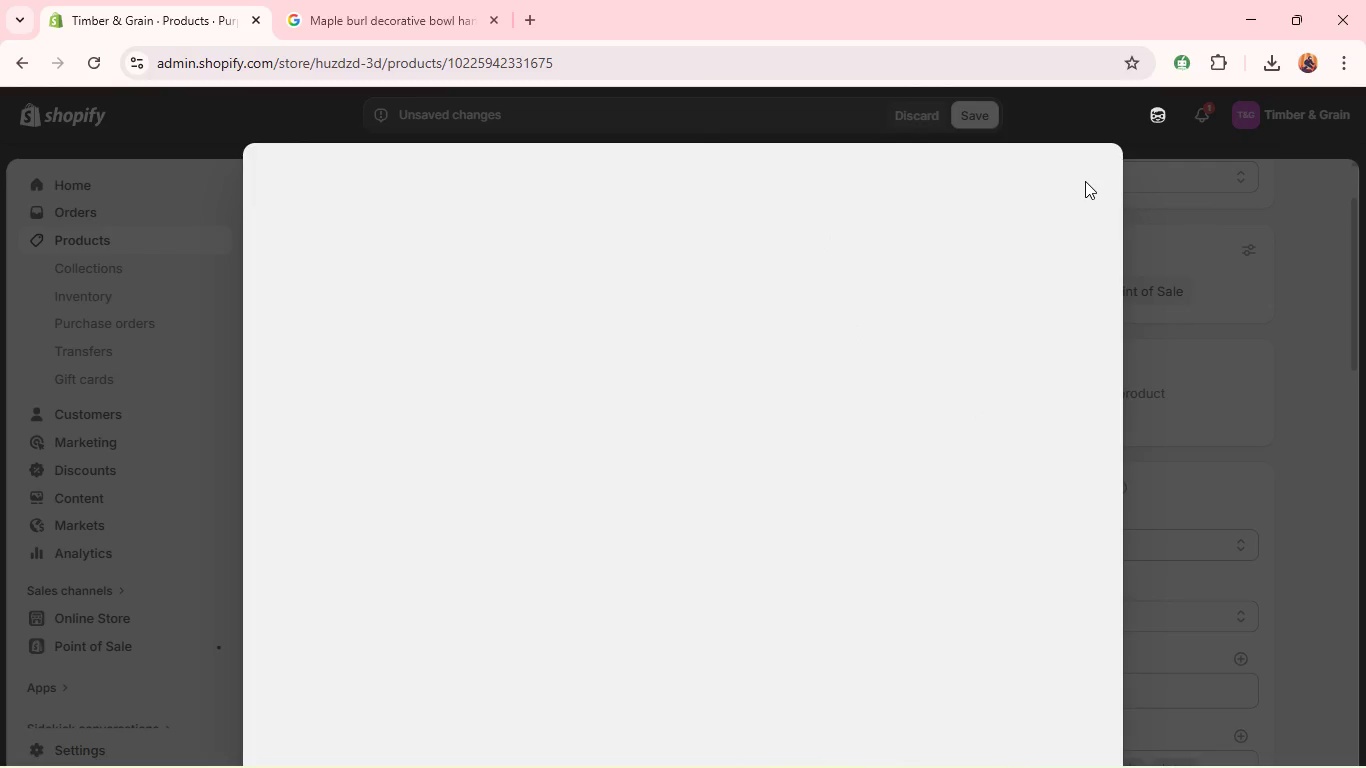 
left_click([1099, 171])
 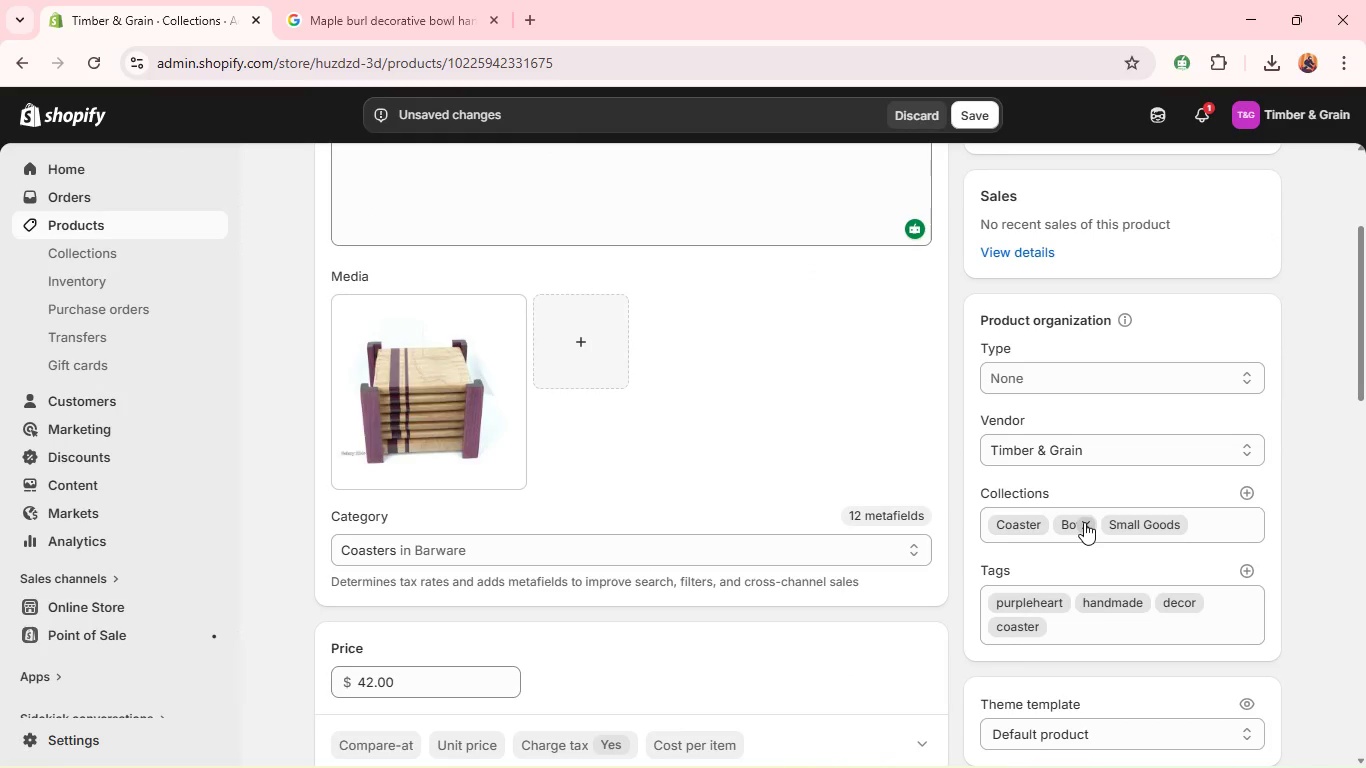 
wait(7.02)
 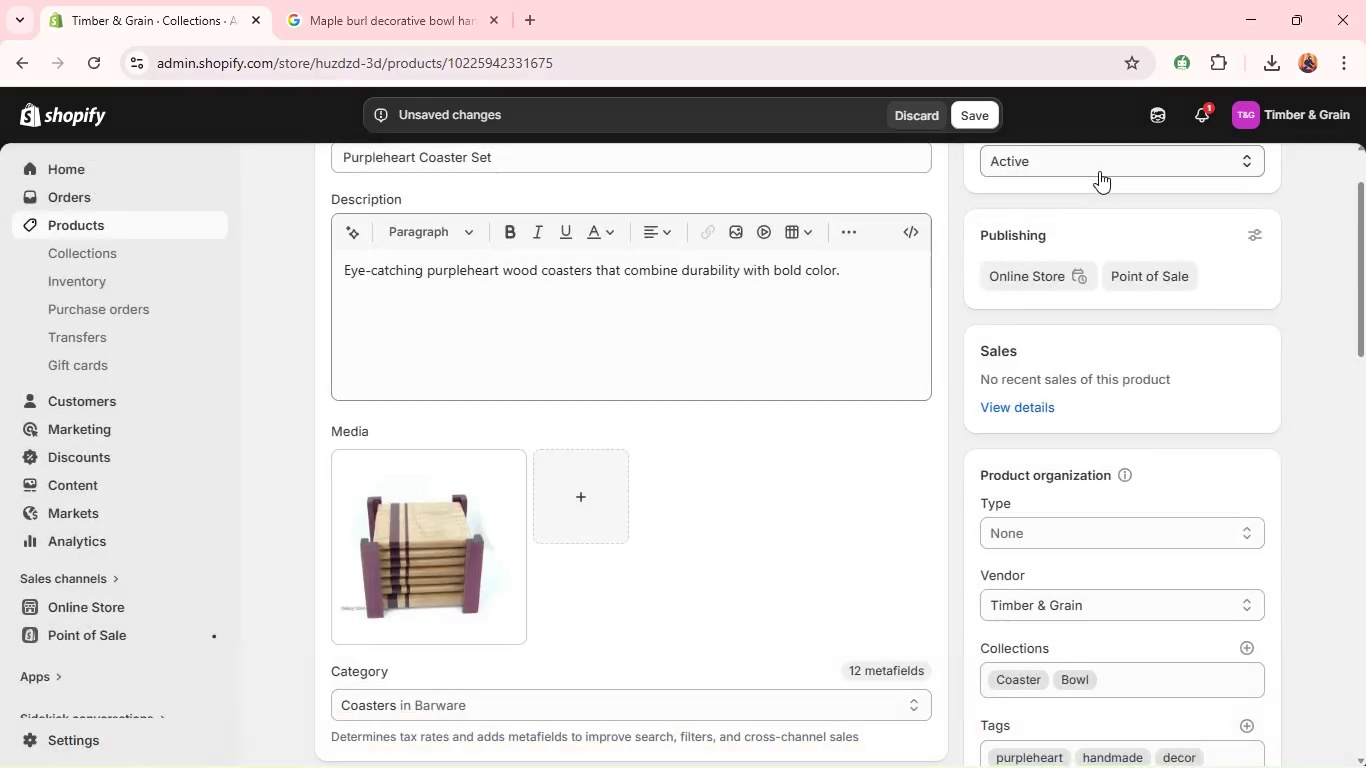 
left_click([1084, 522])
 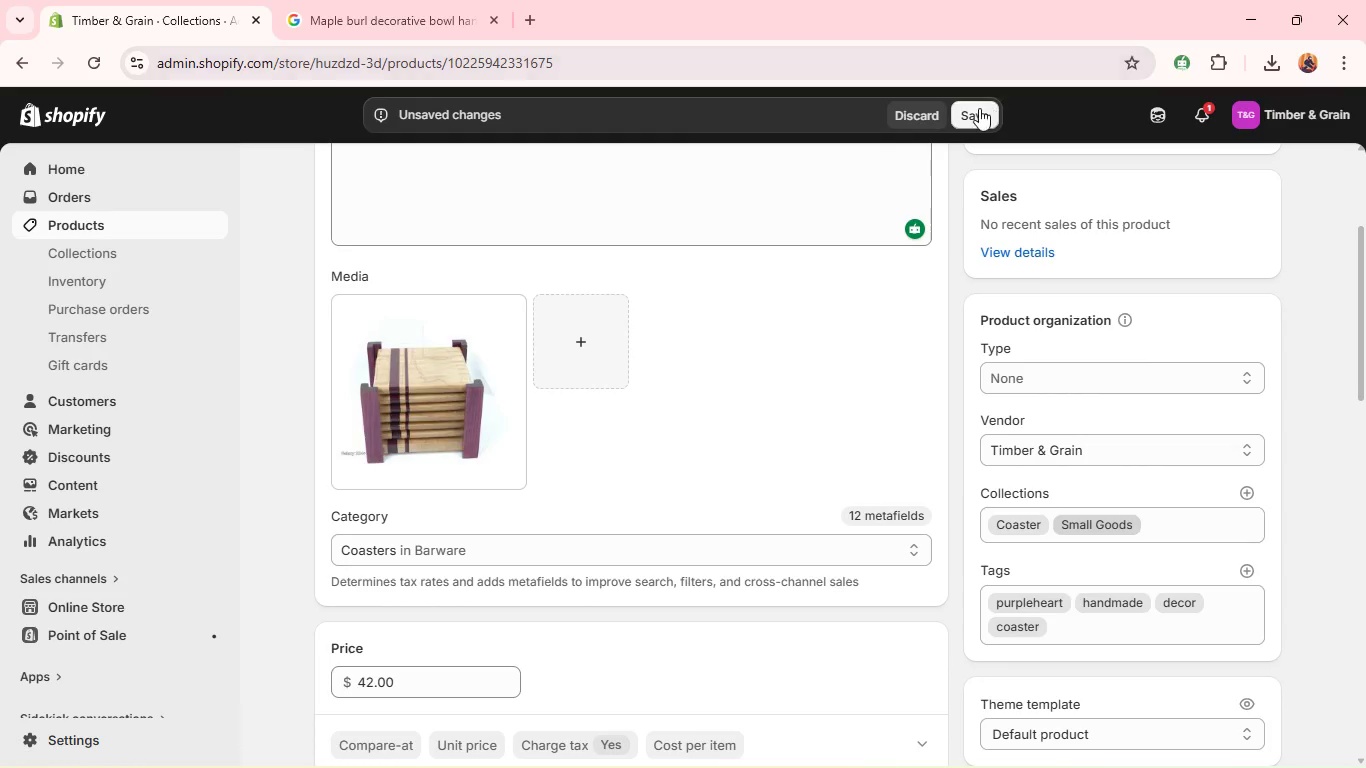 
left_click([979, 108])
 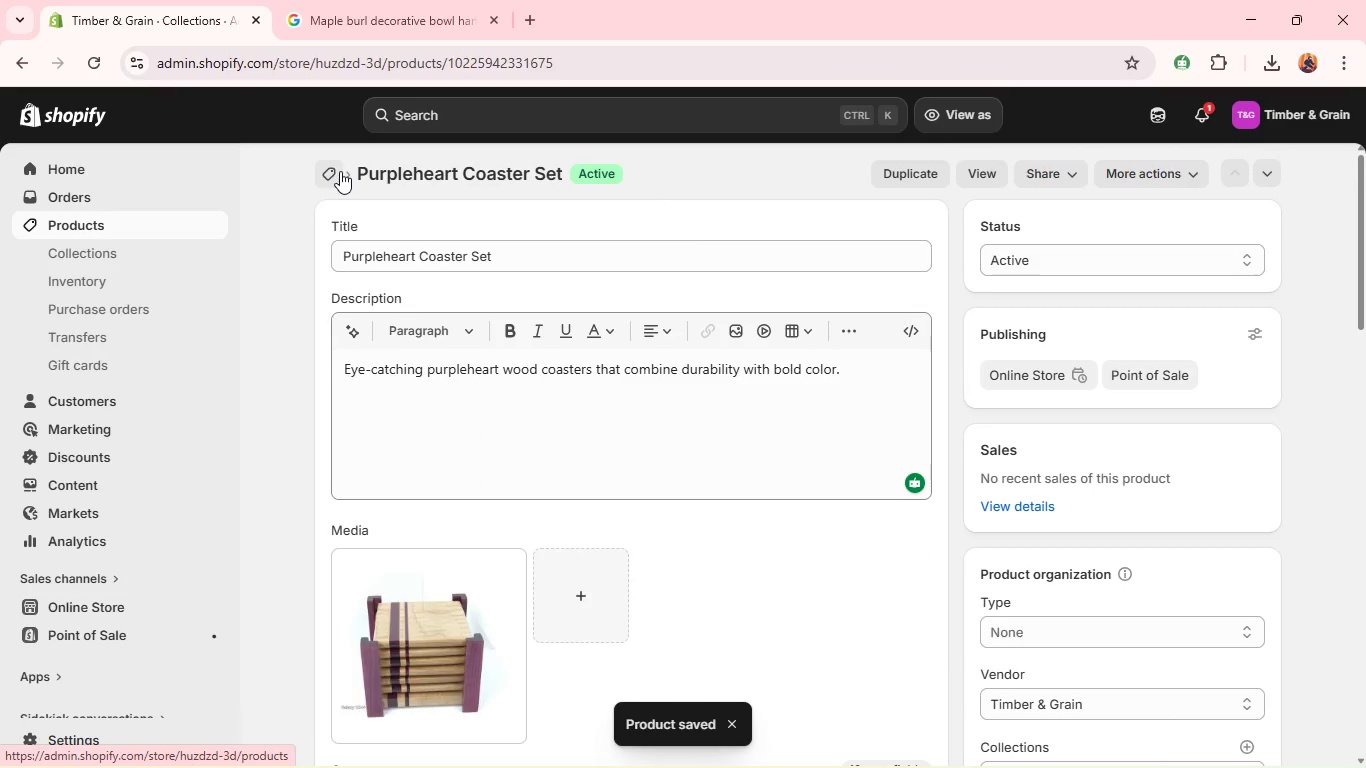 
wait(7.51)
 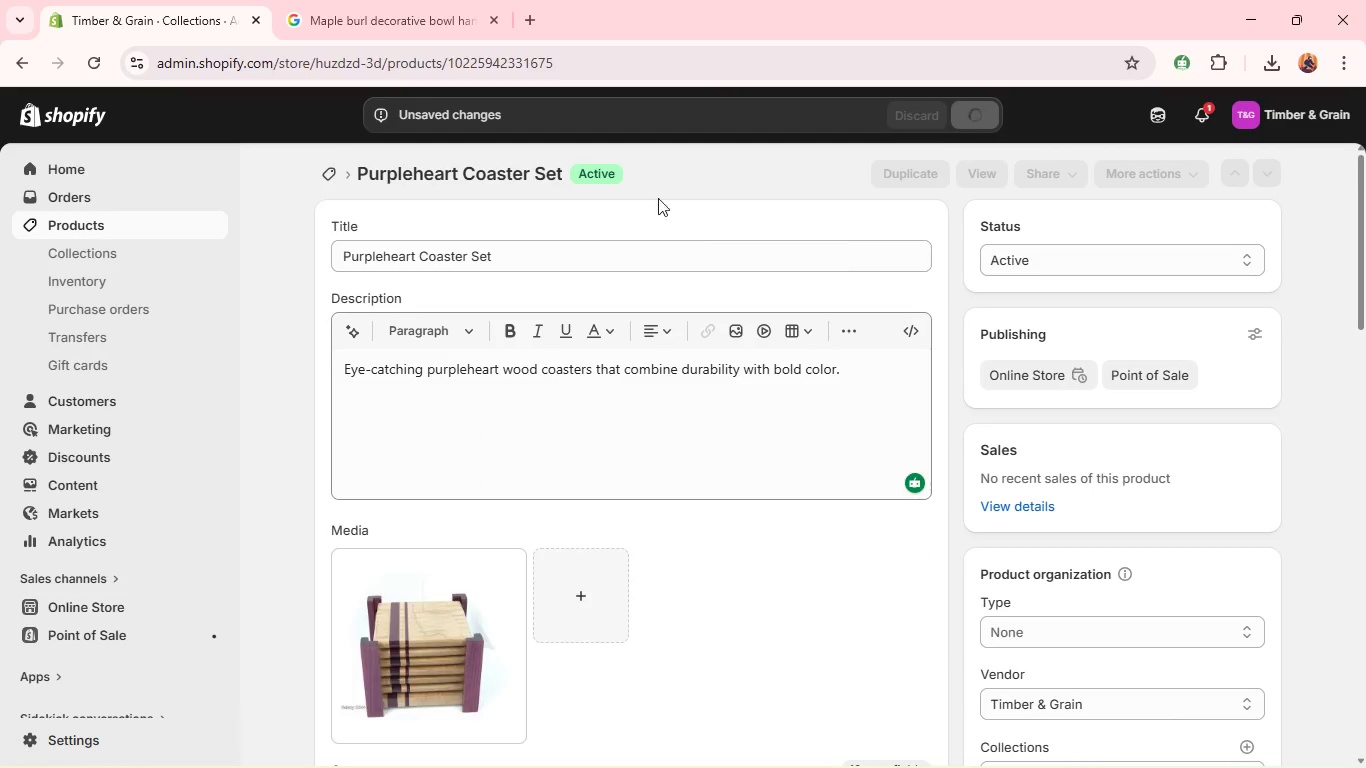 
left_click([340, 171])
 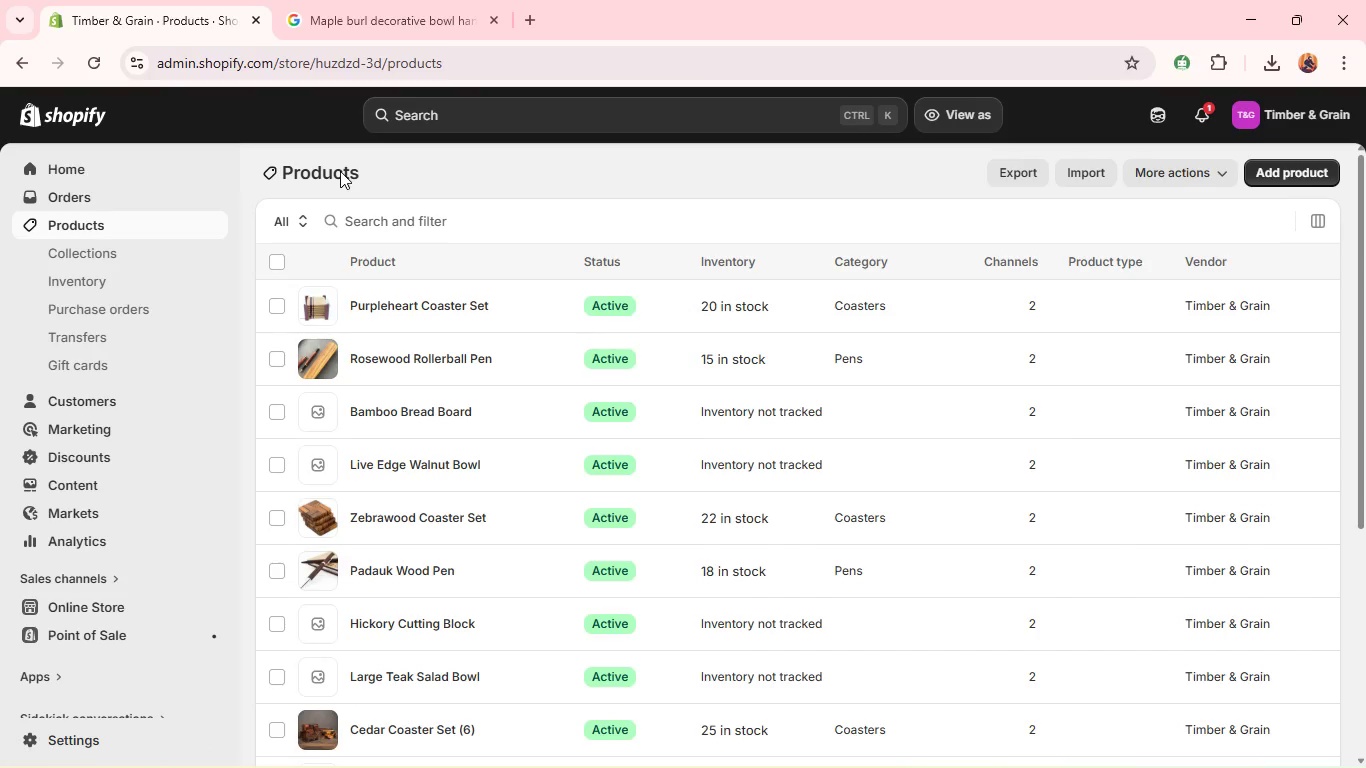 
wait(10.95)
 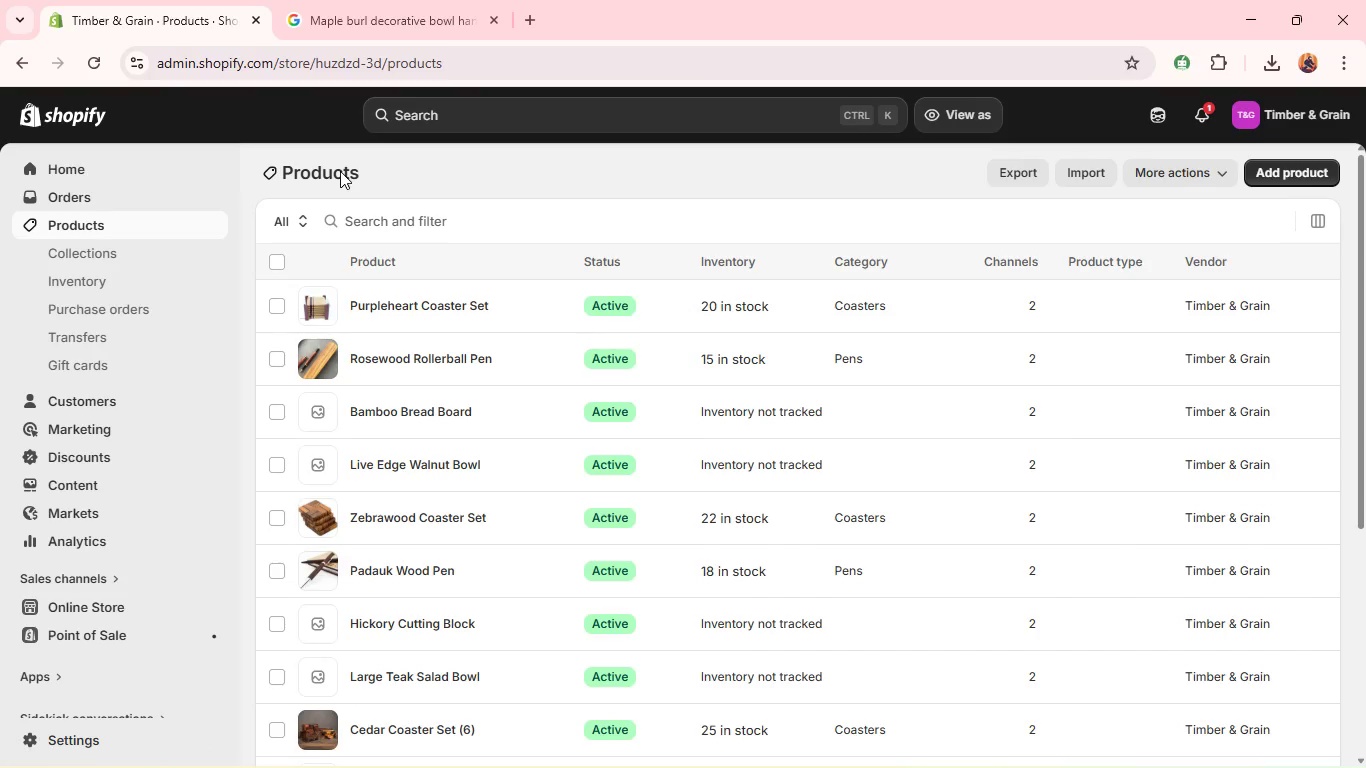 
left_click([465, 328])
 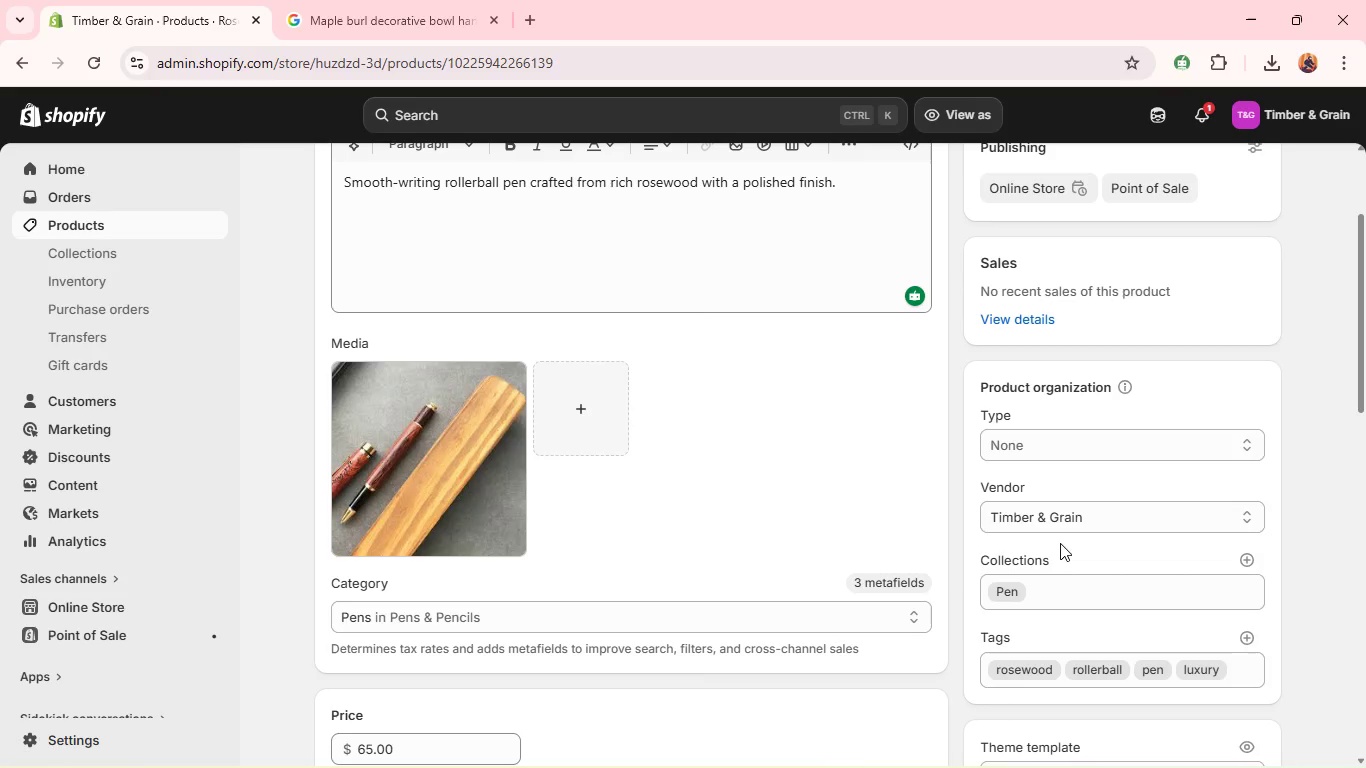 
wait(15.52)
 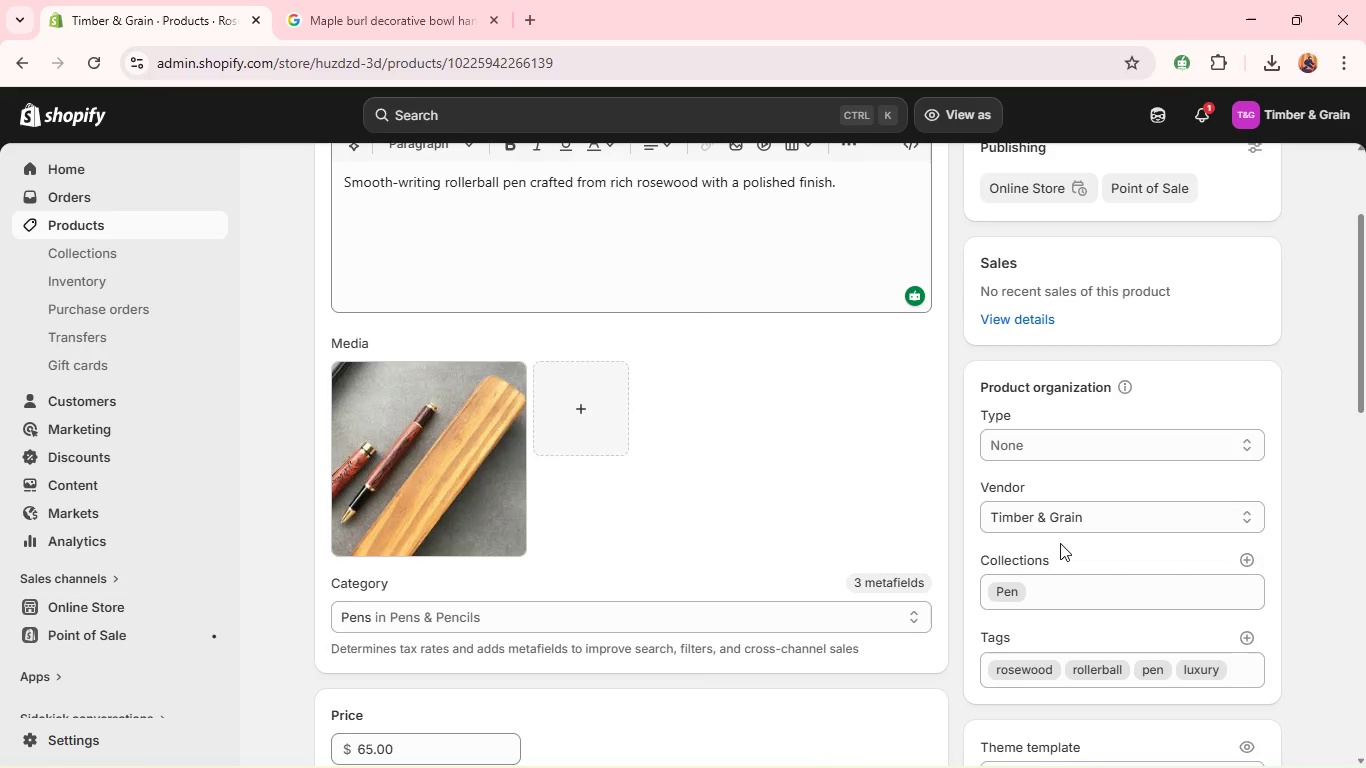 
left_click([1247, 564])
 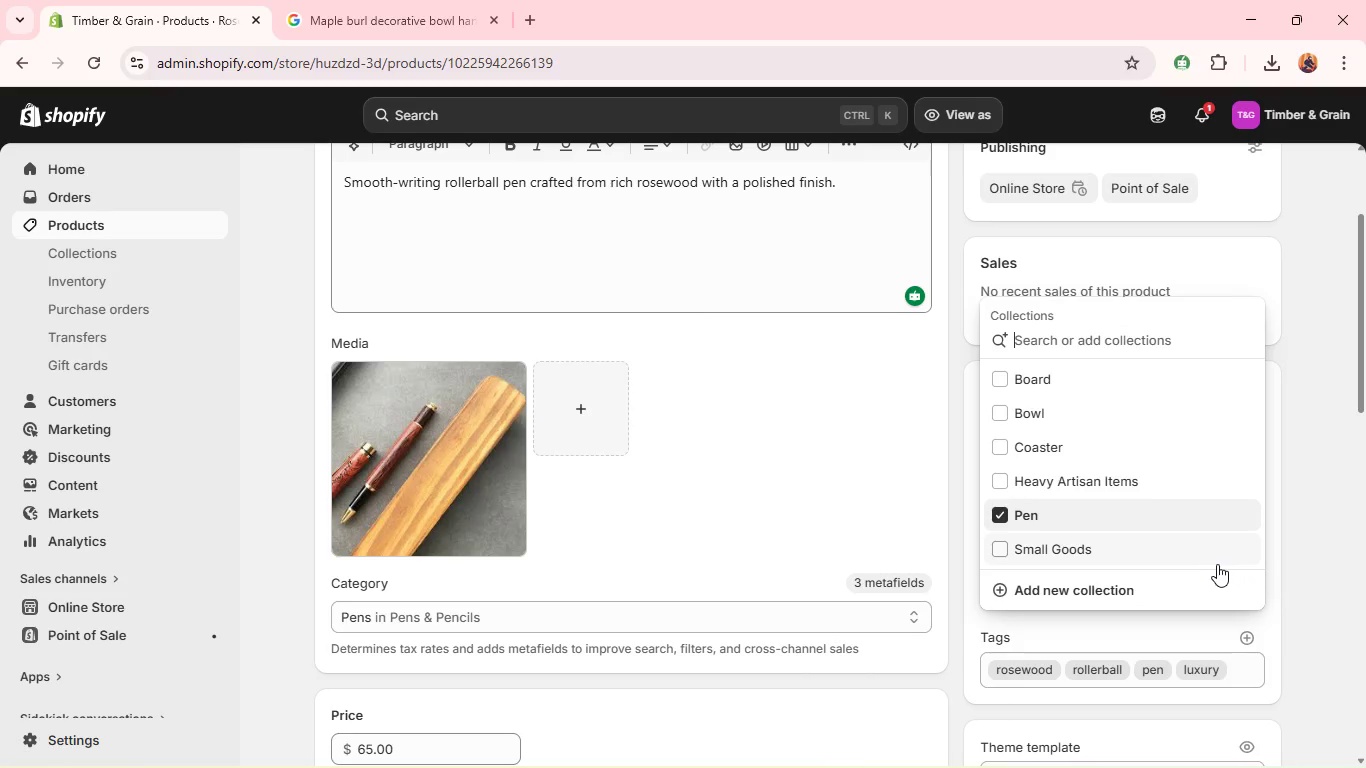 
left_click([1201, 546])
 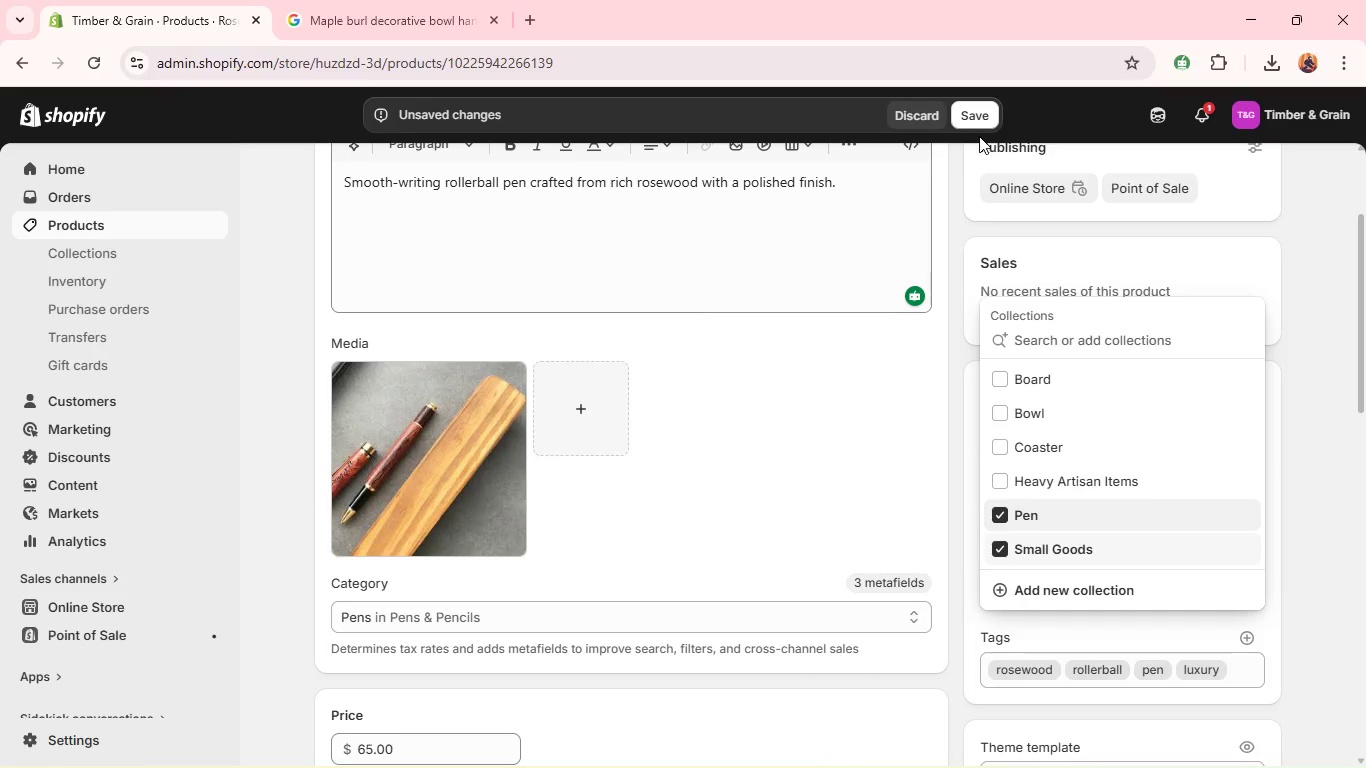 
left_click([983, 124])
 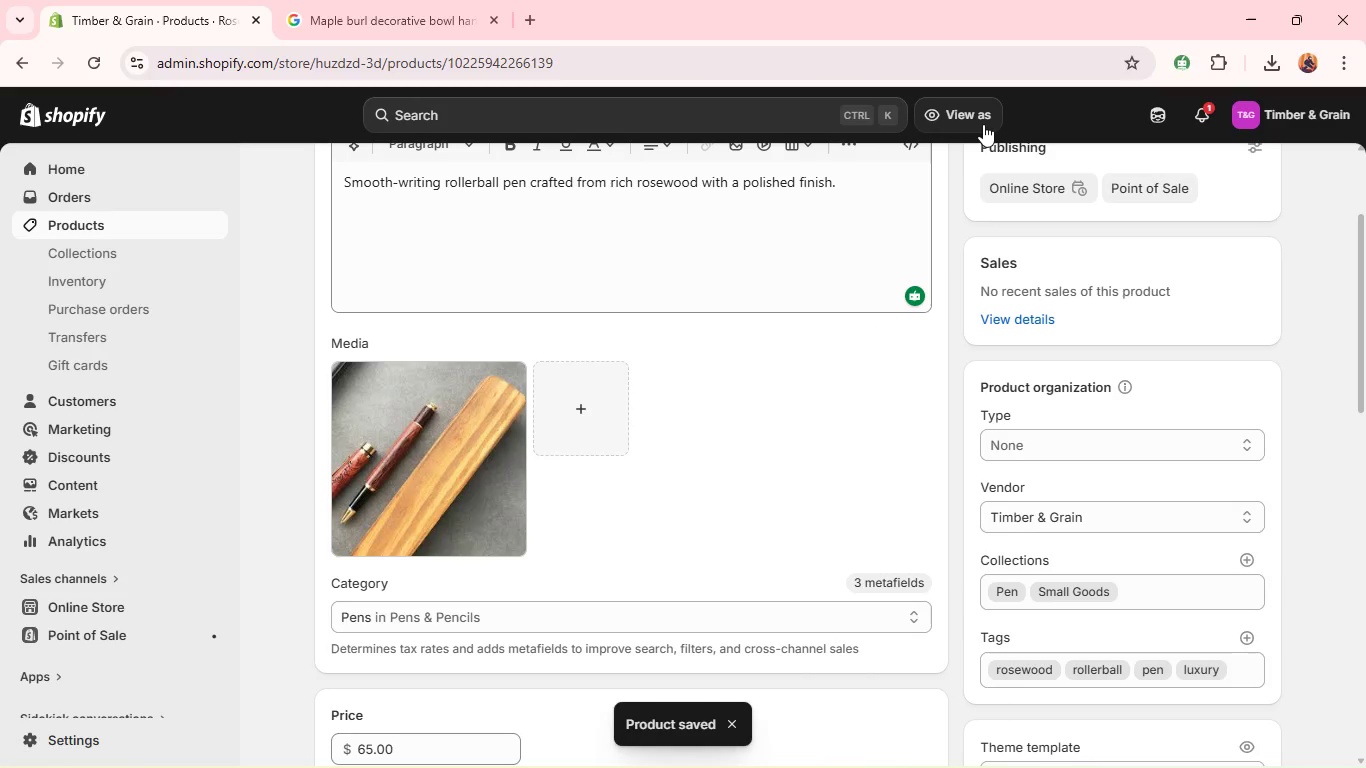 
wait(10.61)
 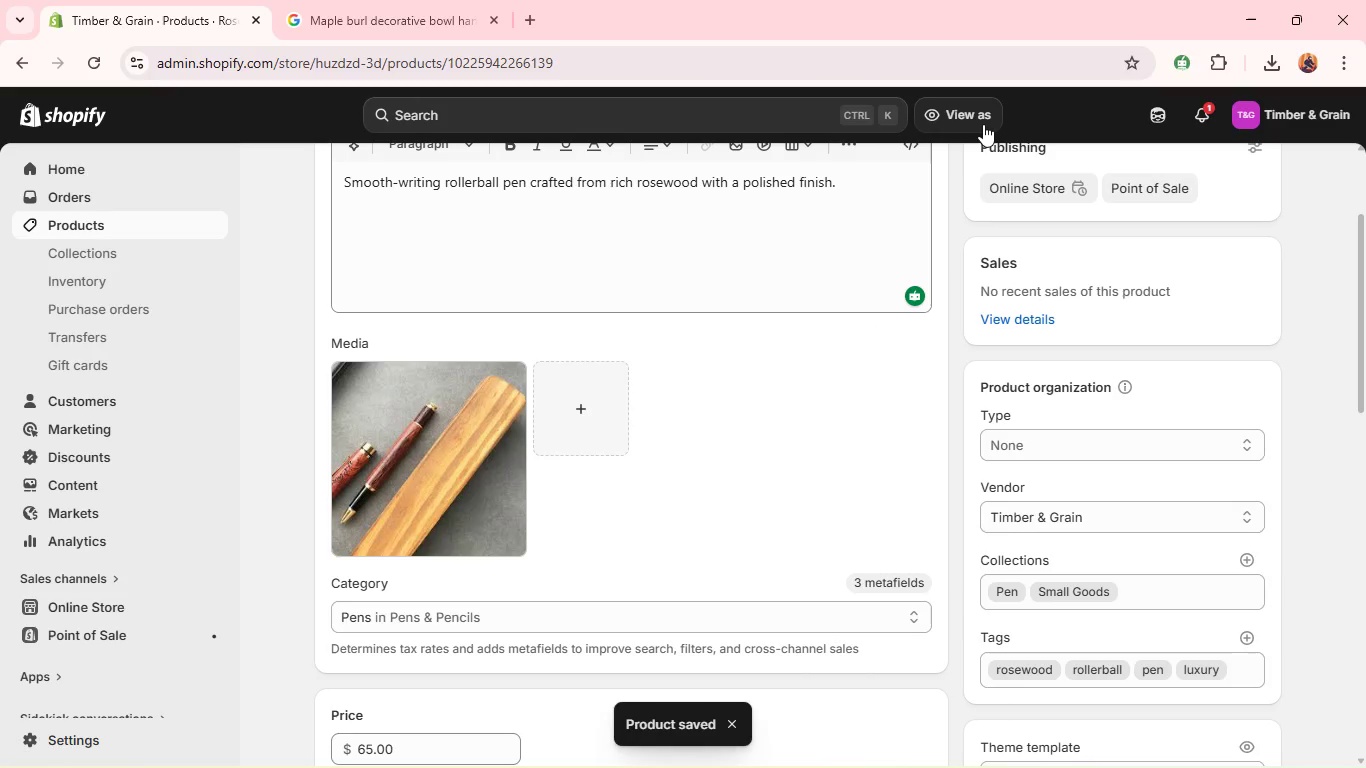 
left_click([329, 184])
 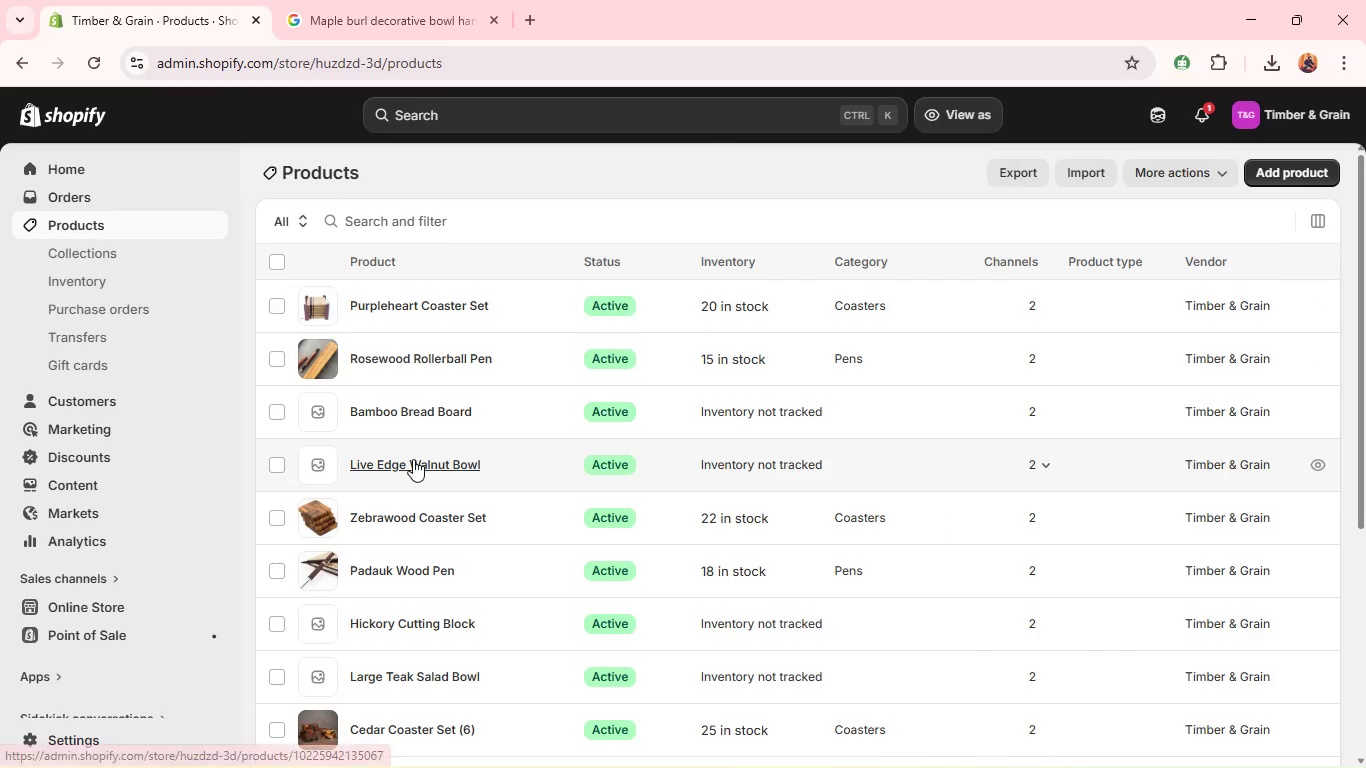 
left_click([404, 478])
 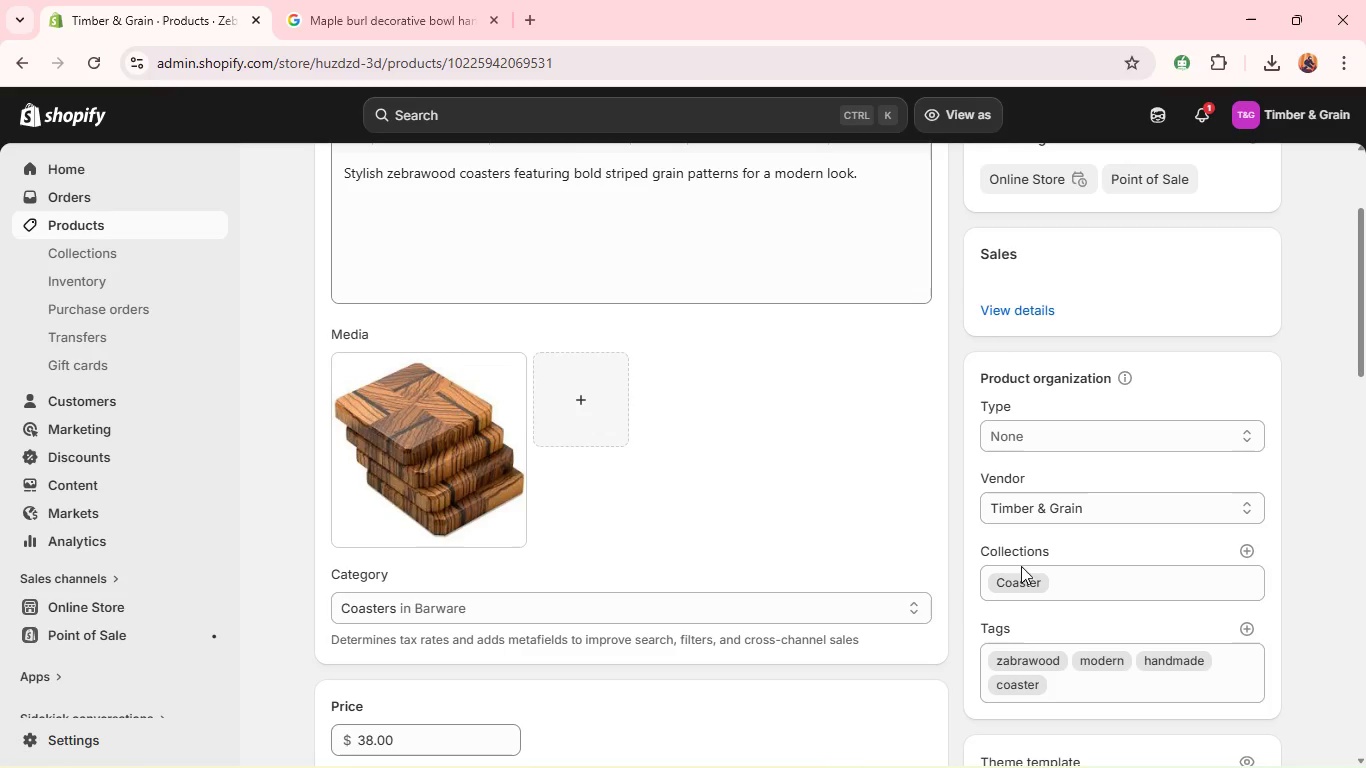 
left_click([1252, 544])
 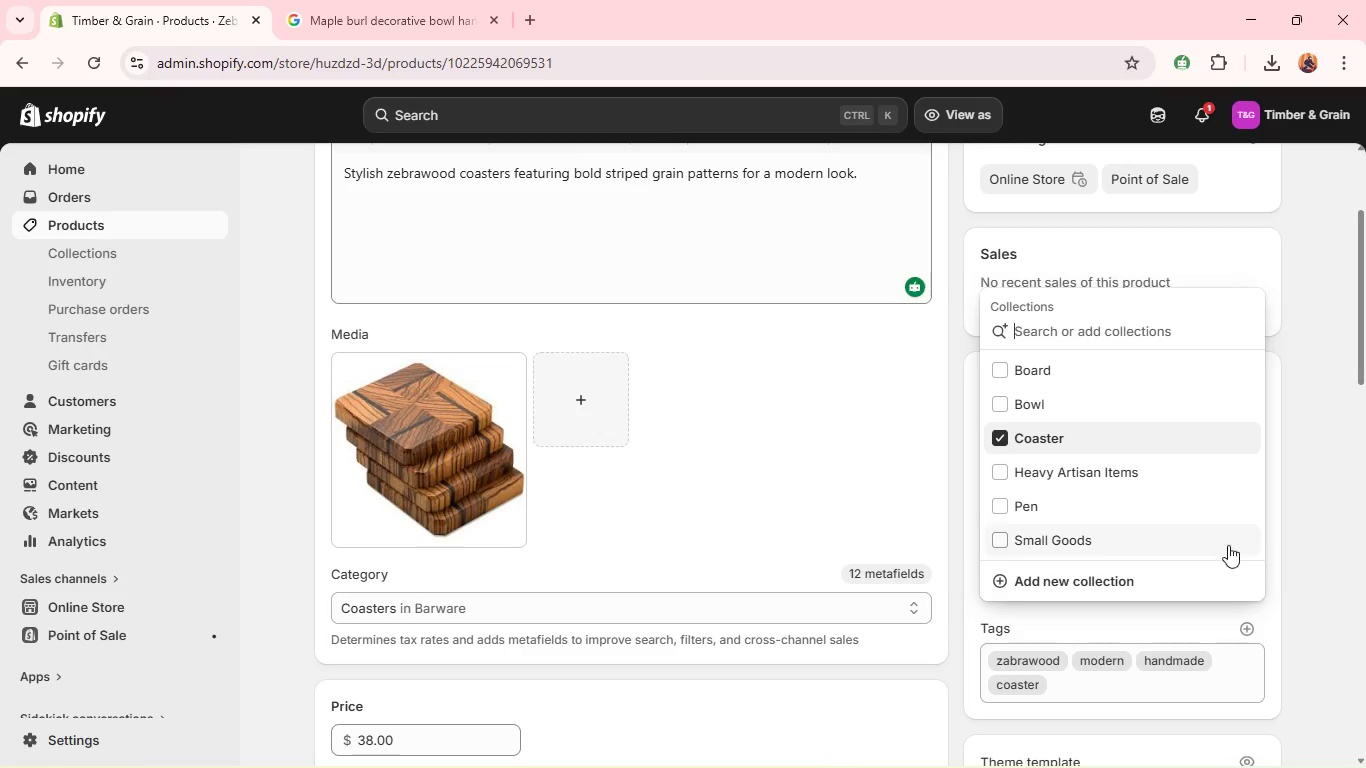 
left_click([1212, 544])
 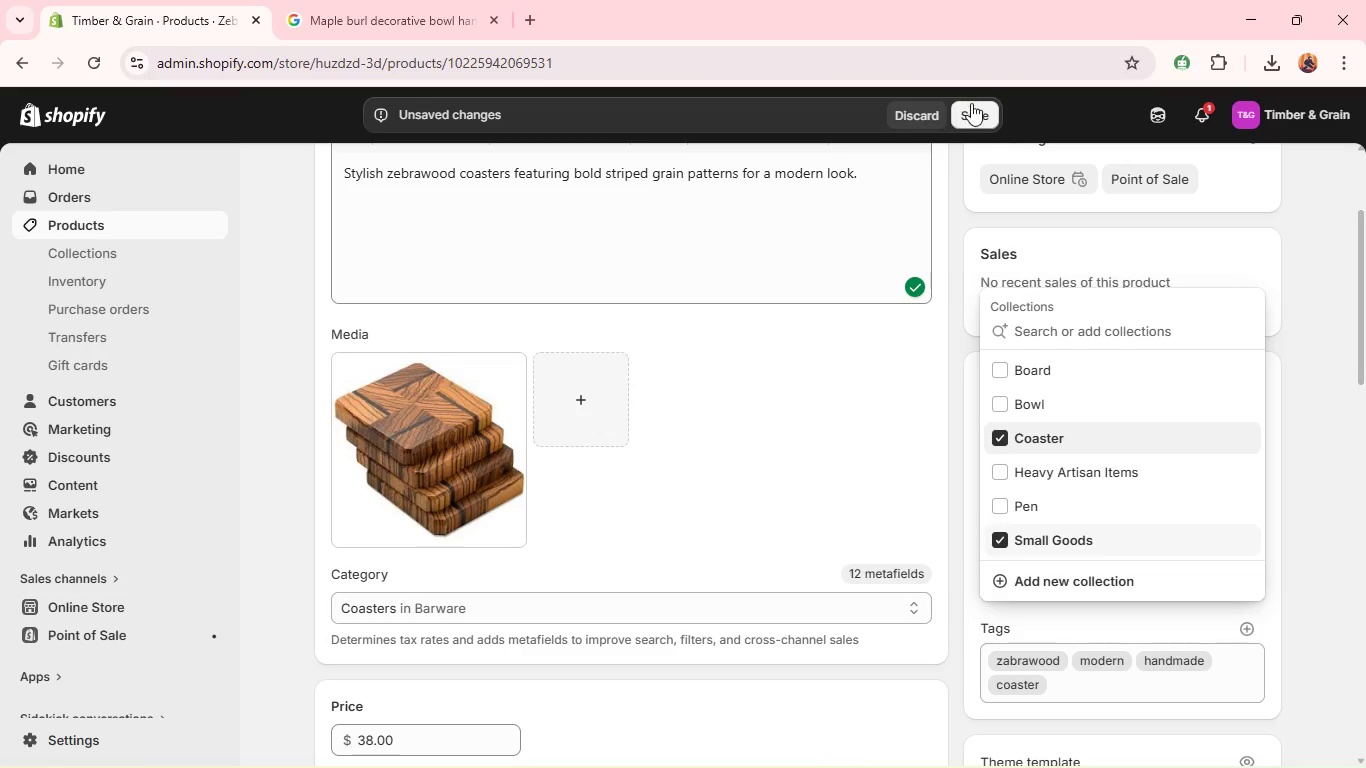 
left_click([972, 107])
 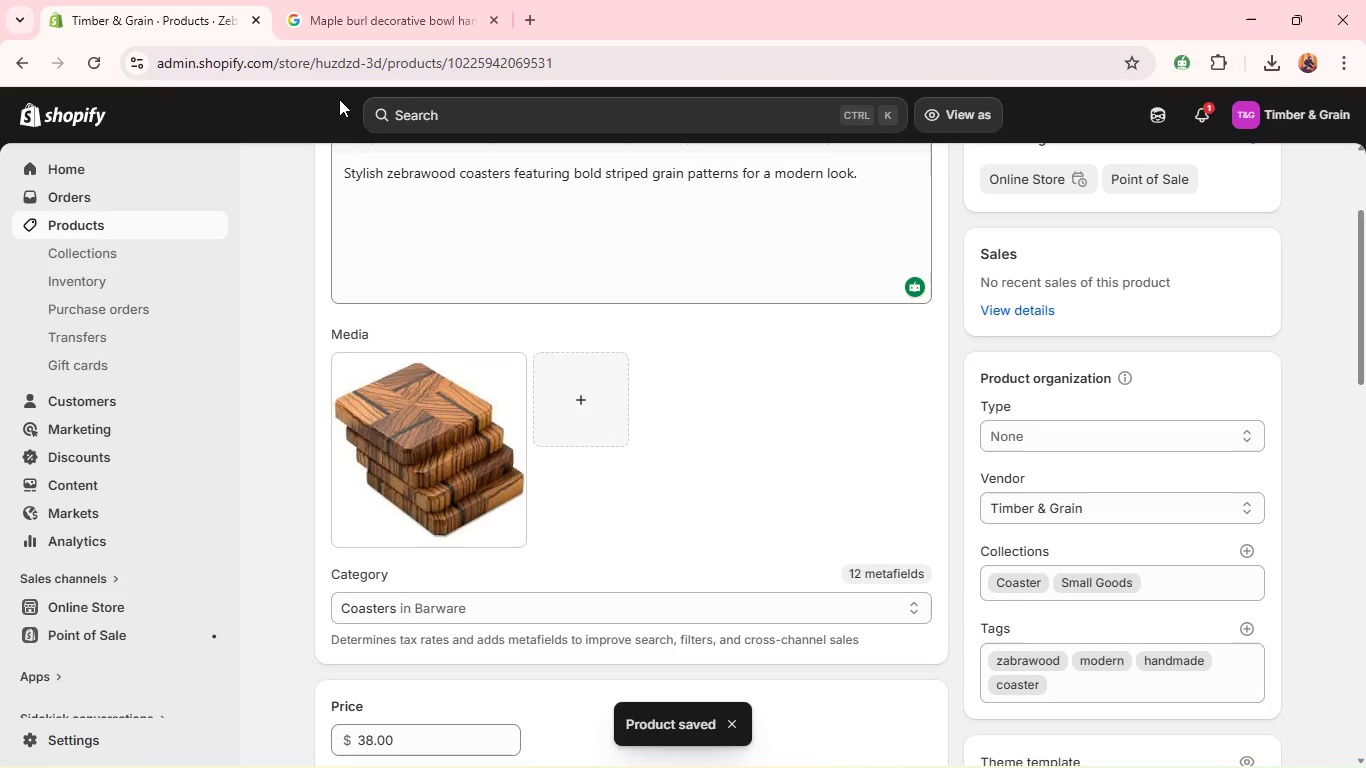 
wait(5.78)
 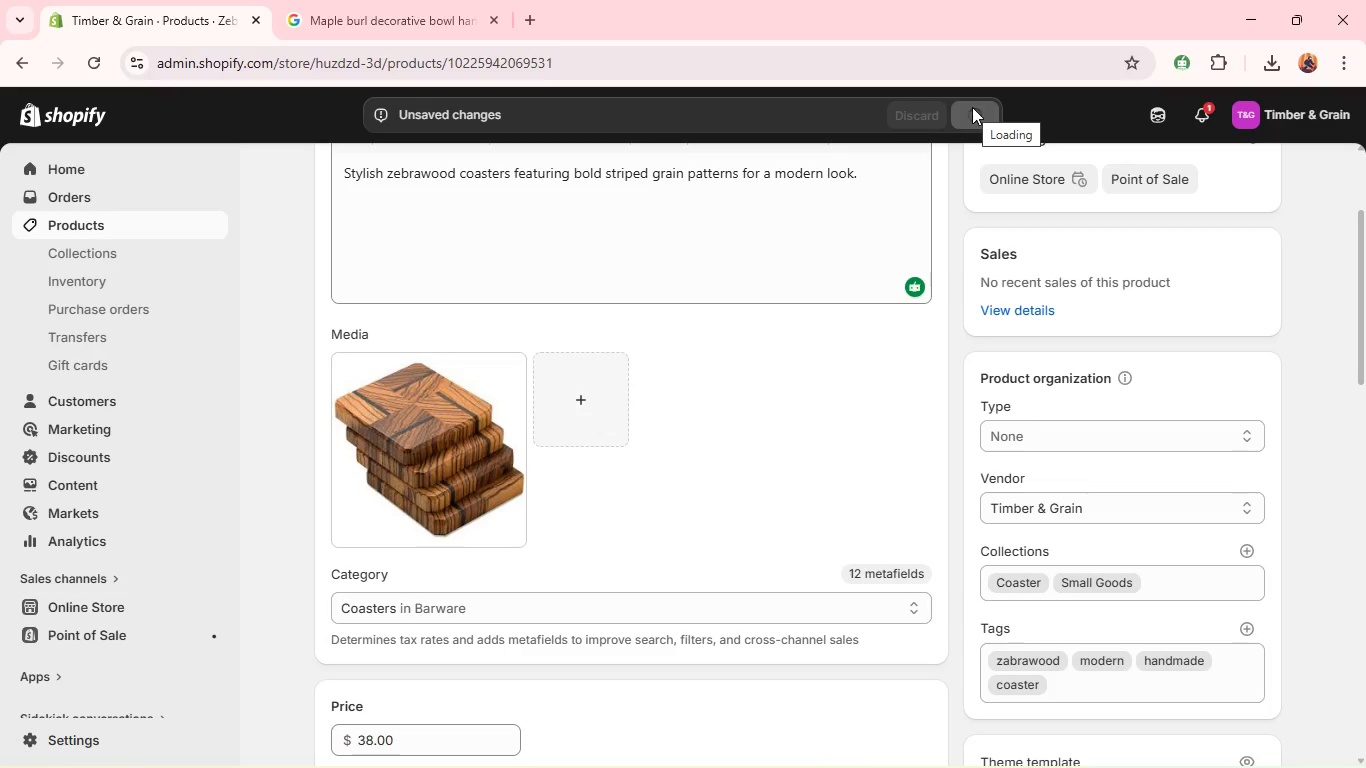 
left_click([334, 180])
 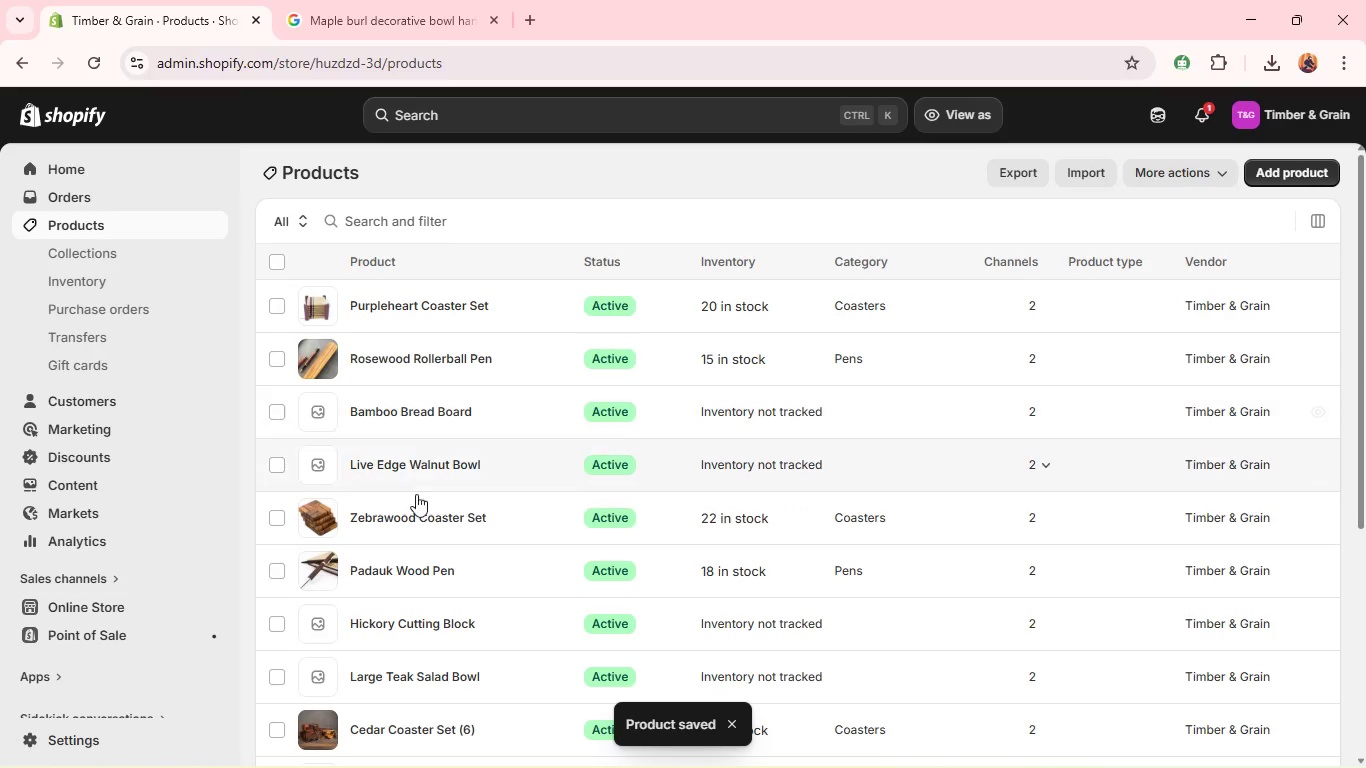 
left_click([414, 569])
 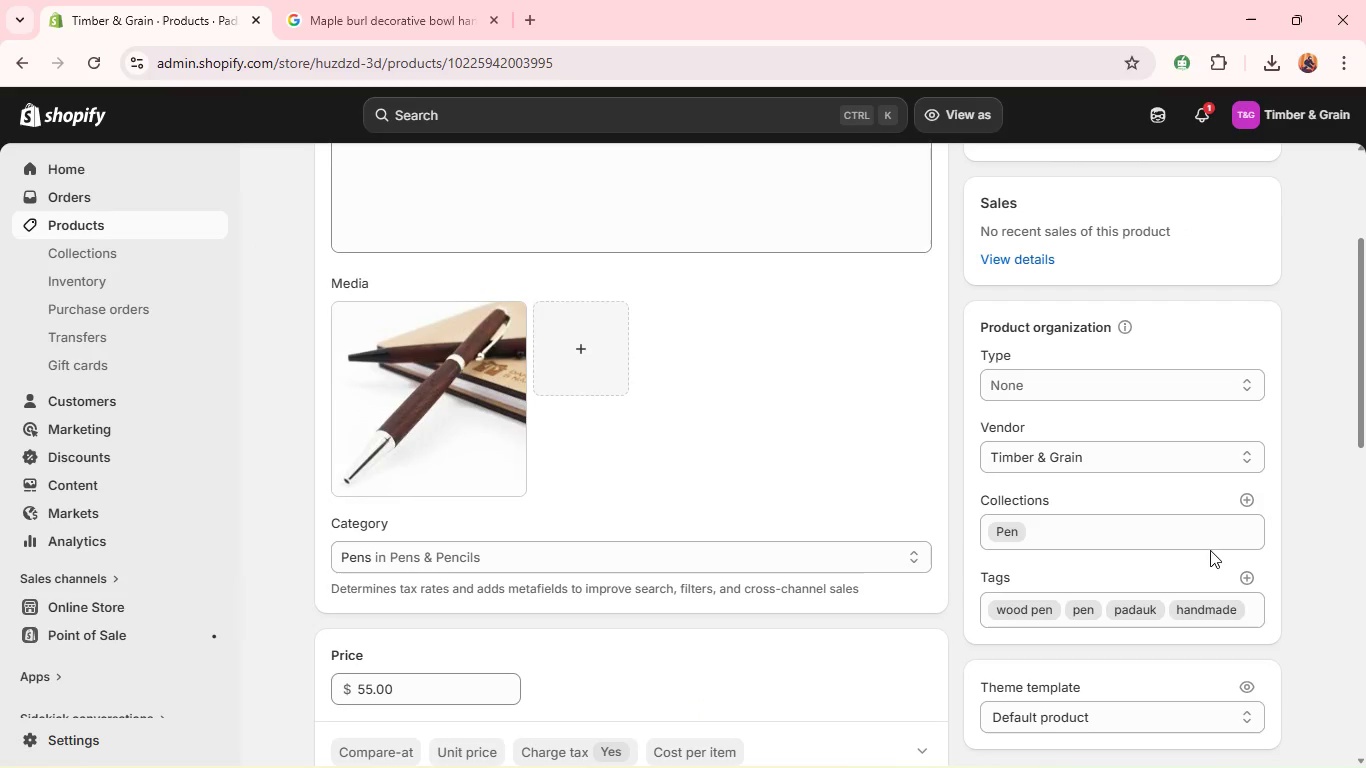 
wait(5.61)
 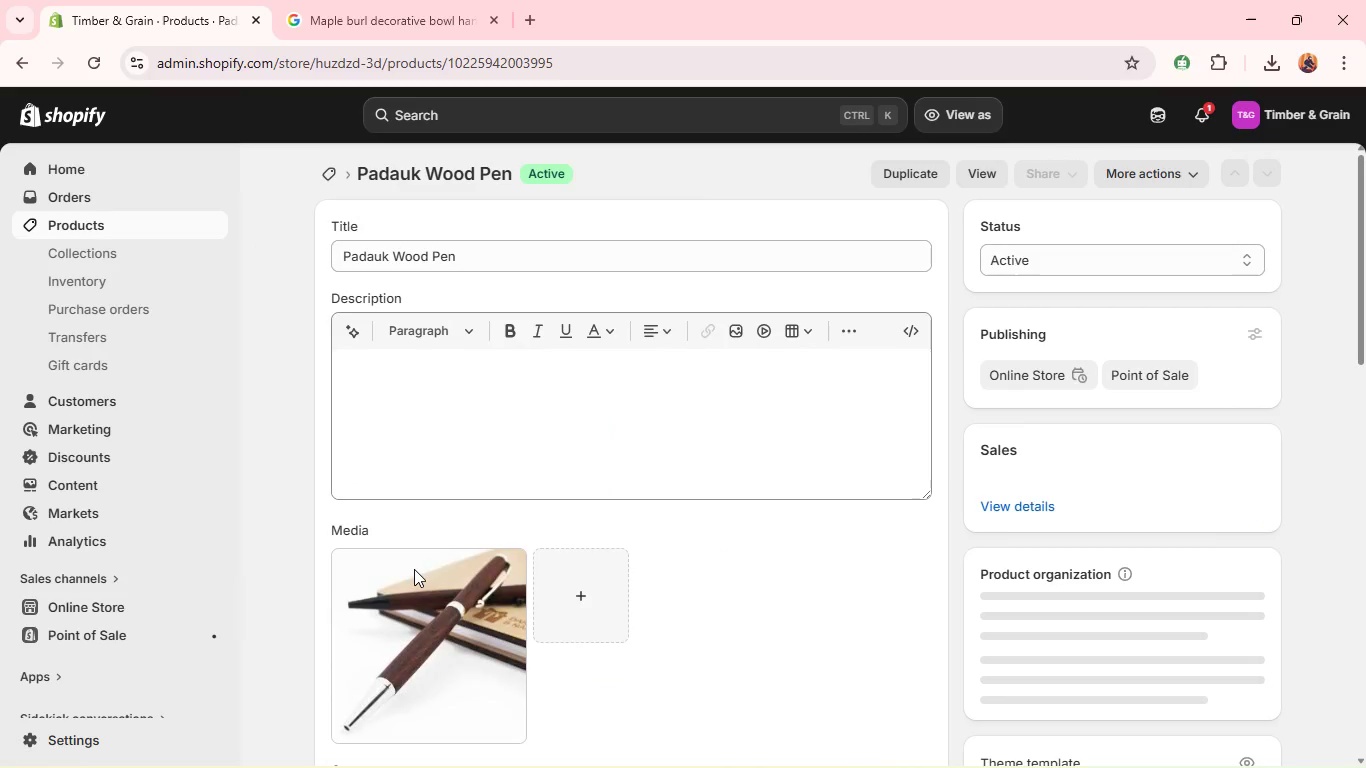 
left_click([1242, 492])
 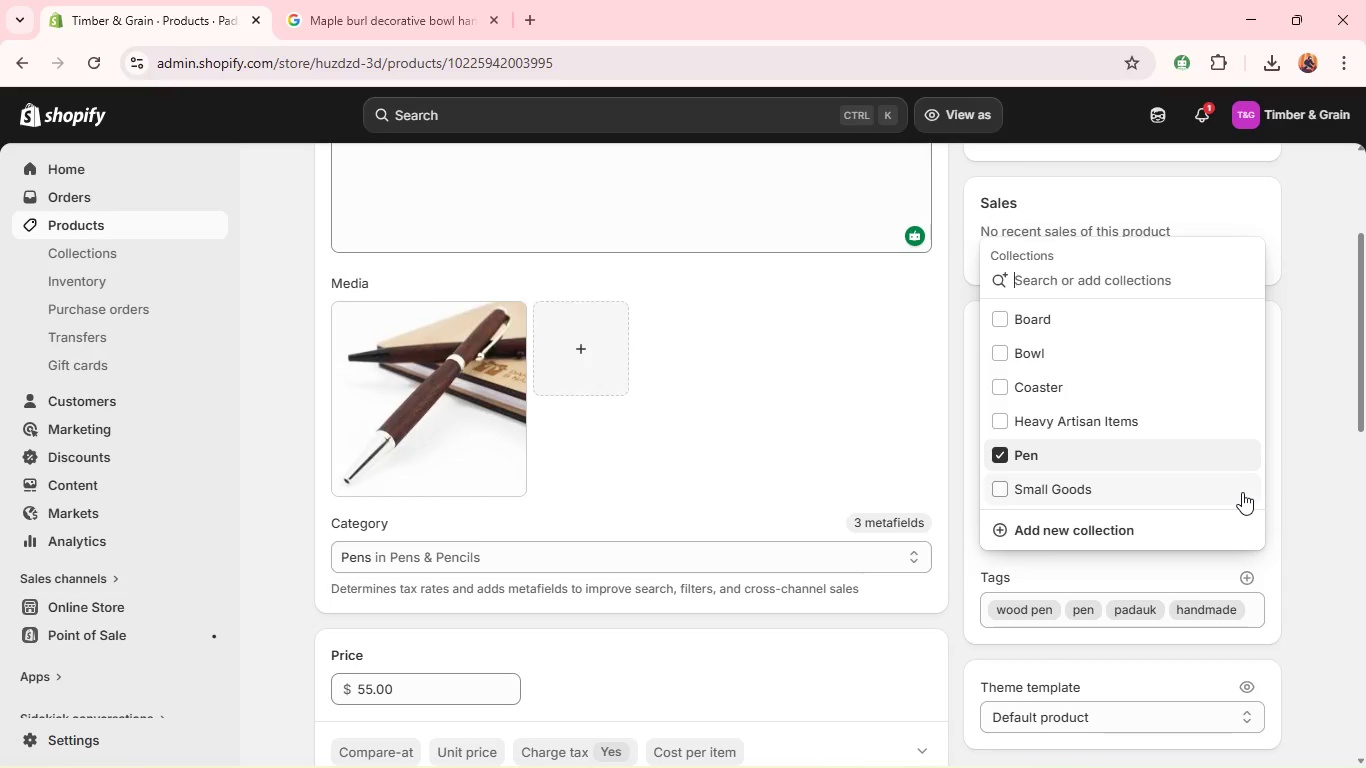 
left_click([1211, 490])
 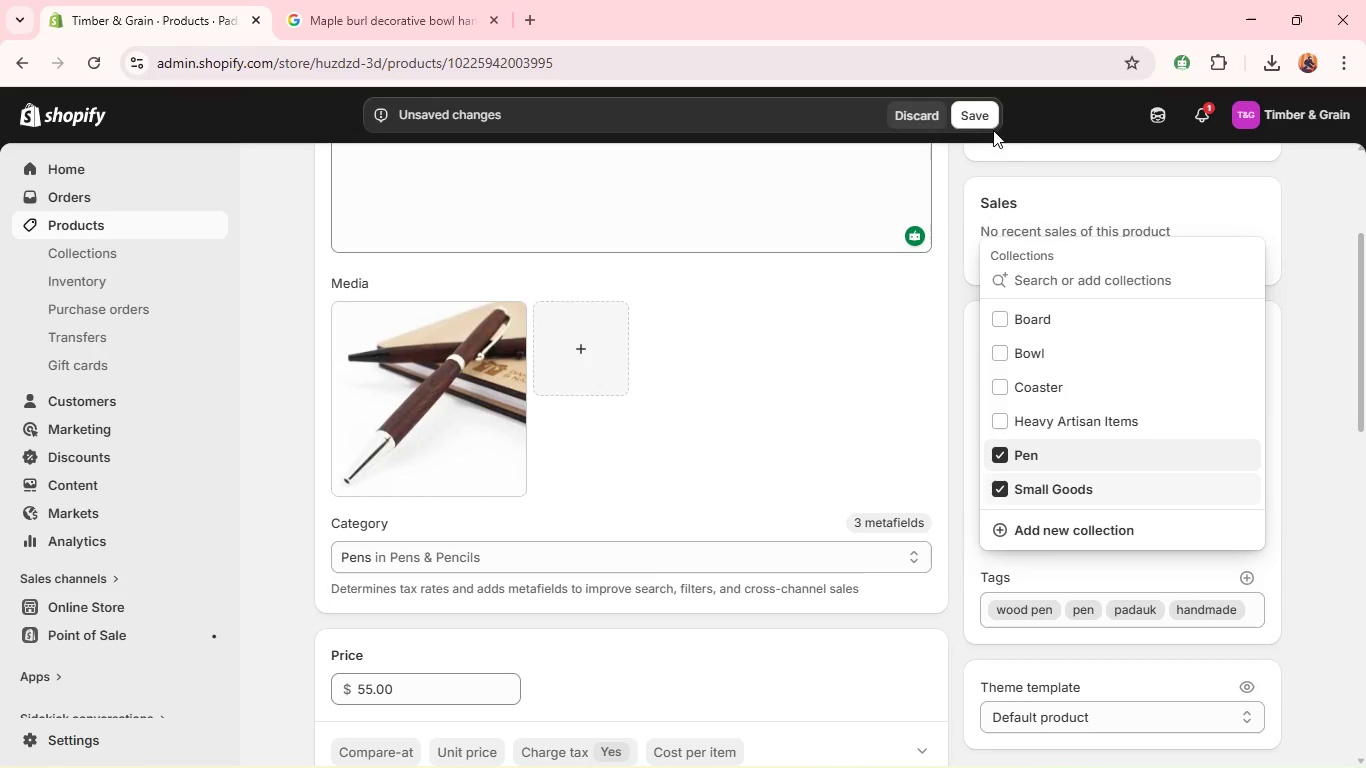 
left_click([980, 118])
 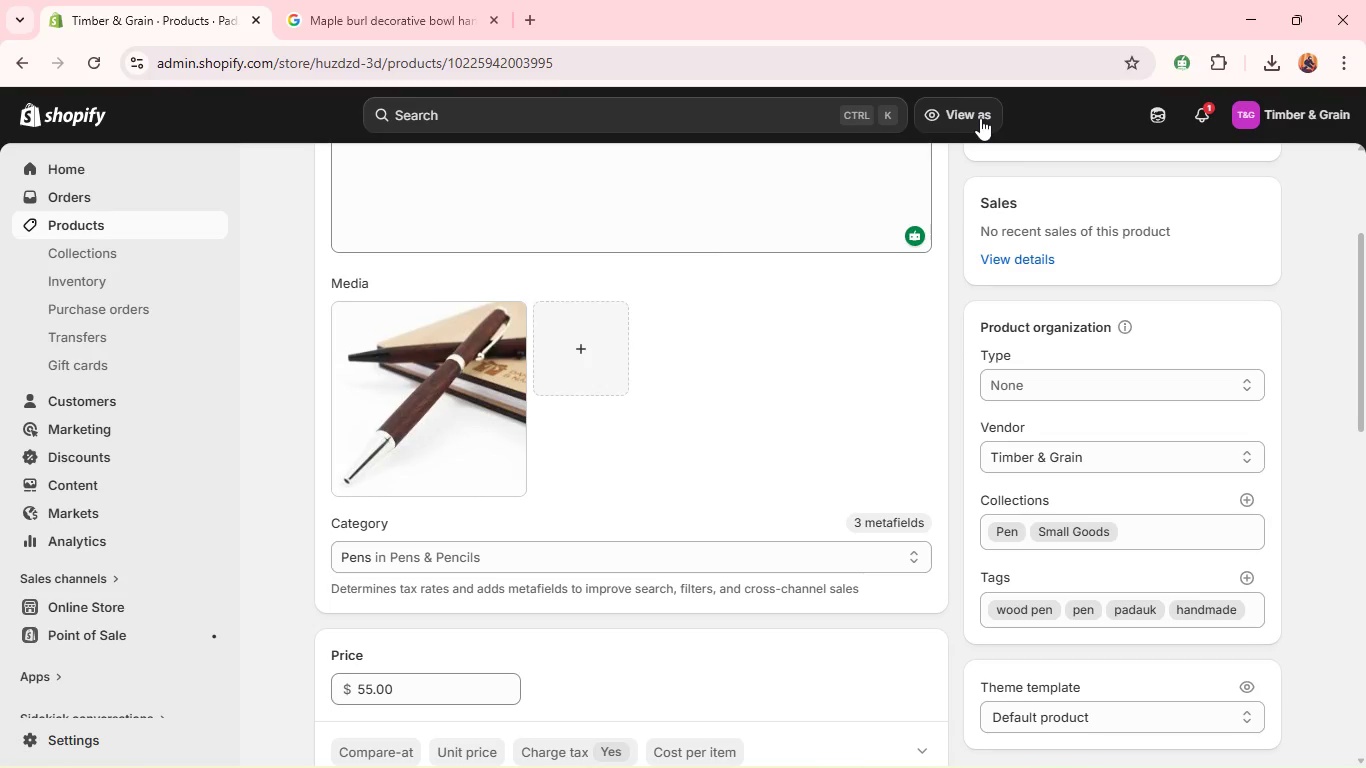 
wait(13.89)
 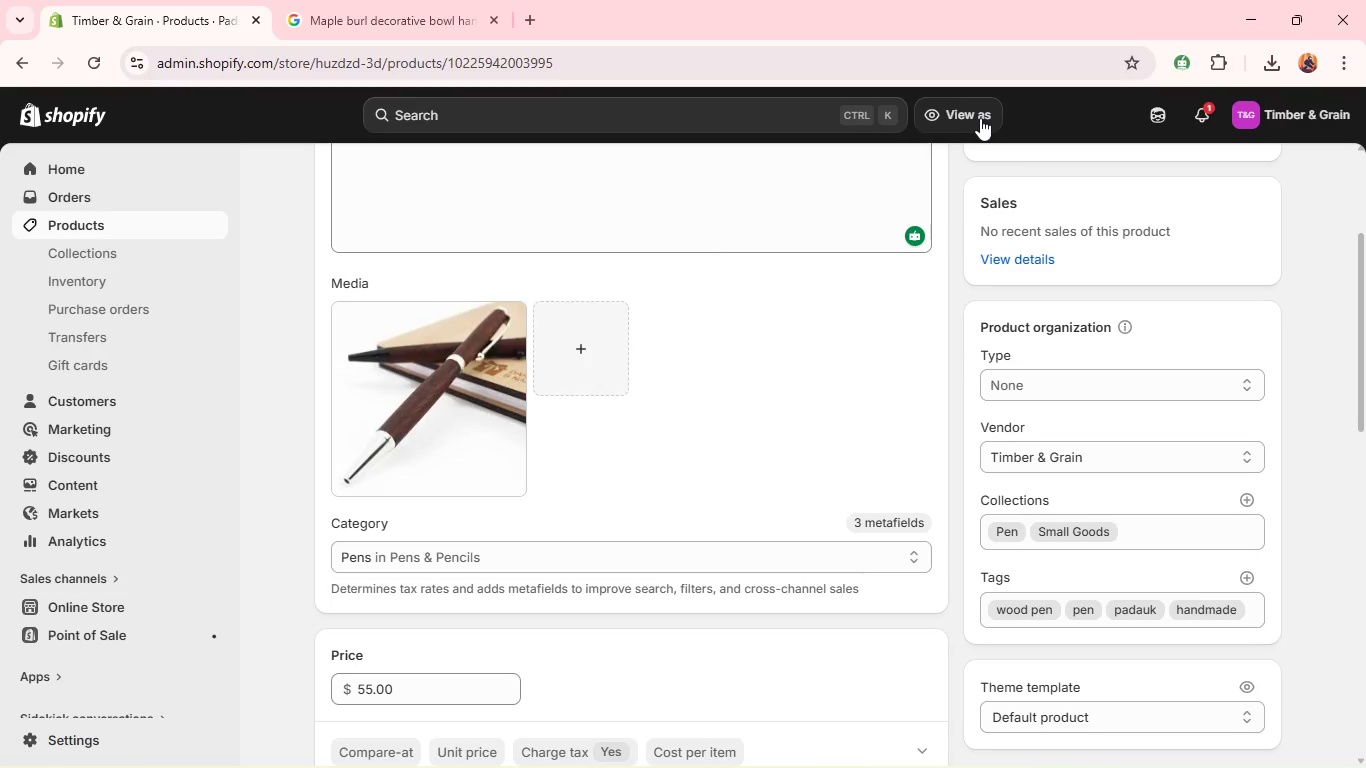 
left_click([341, 177])
 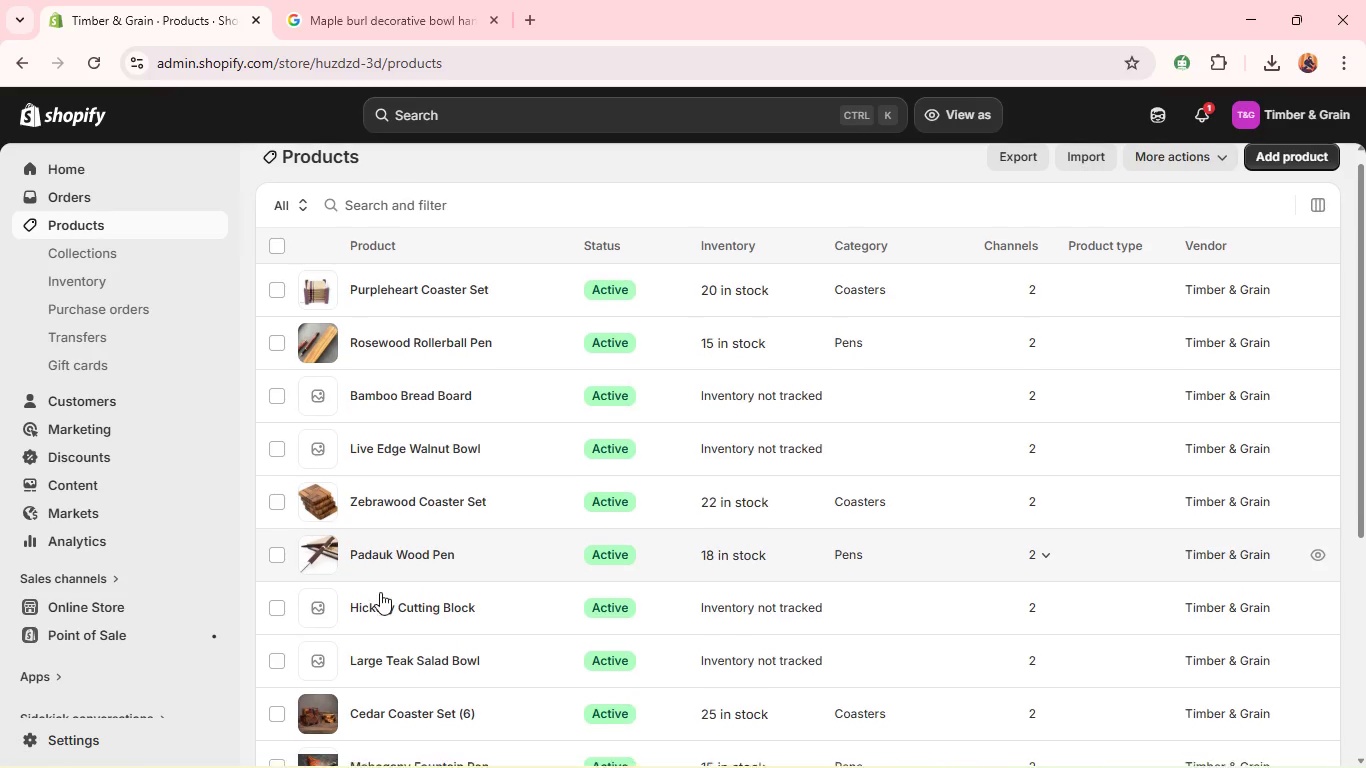 
wait(5.08)
 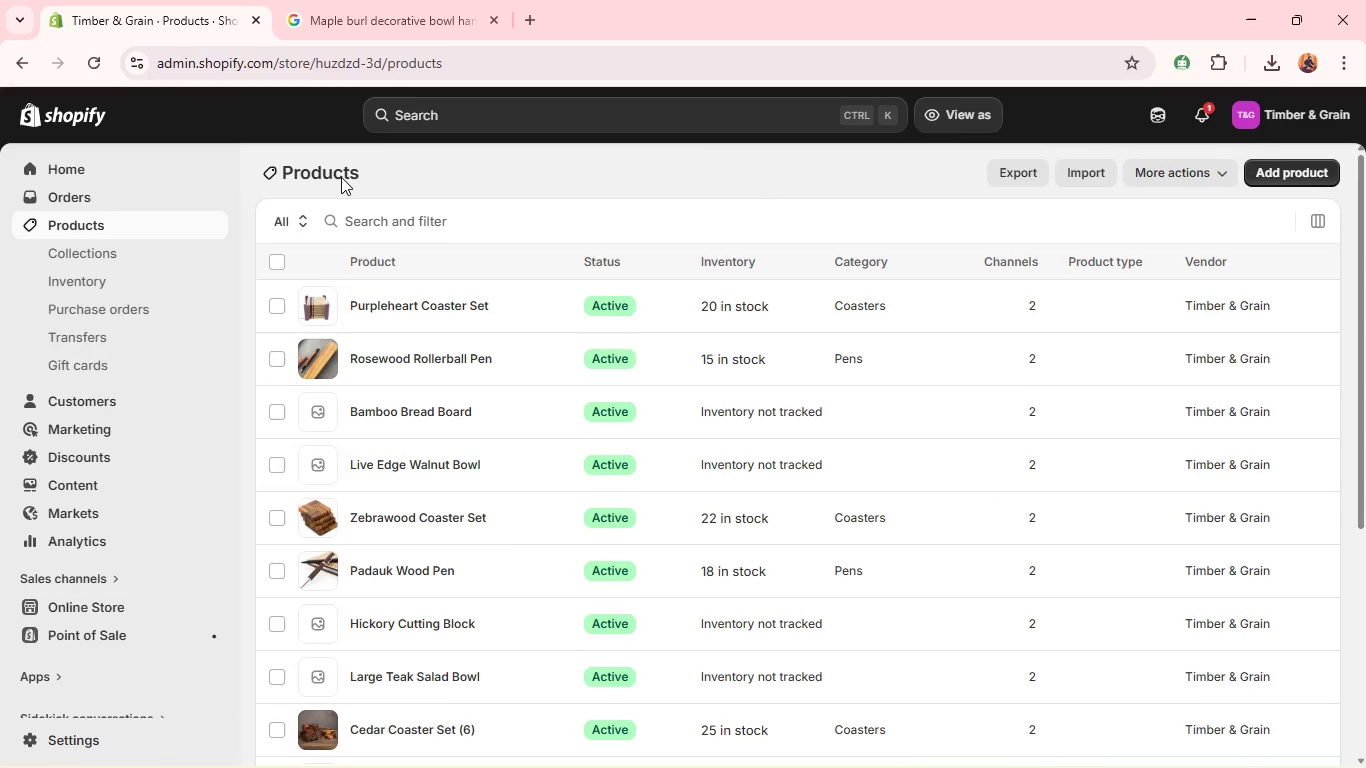 
left_click([379, 603])
 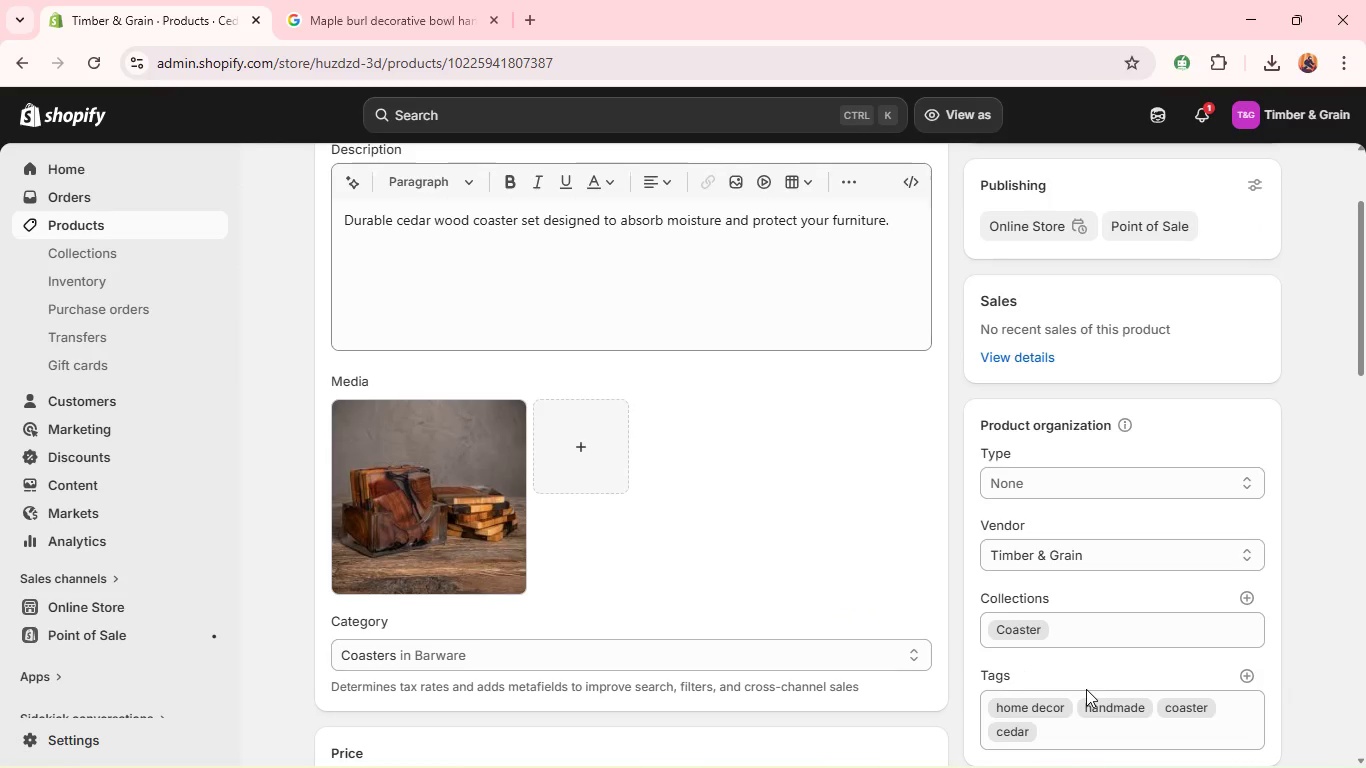 
wait(5.72)
 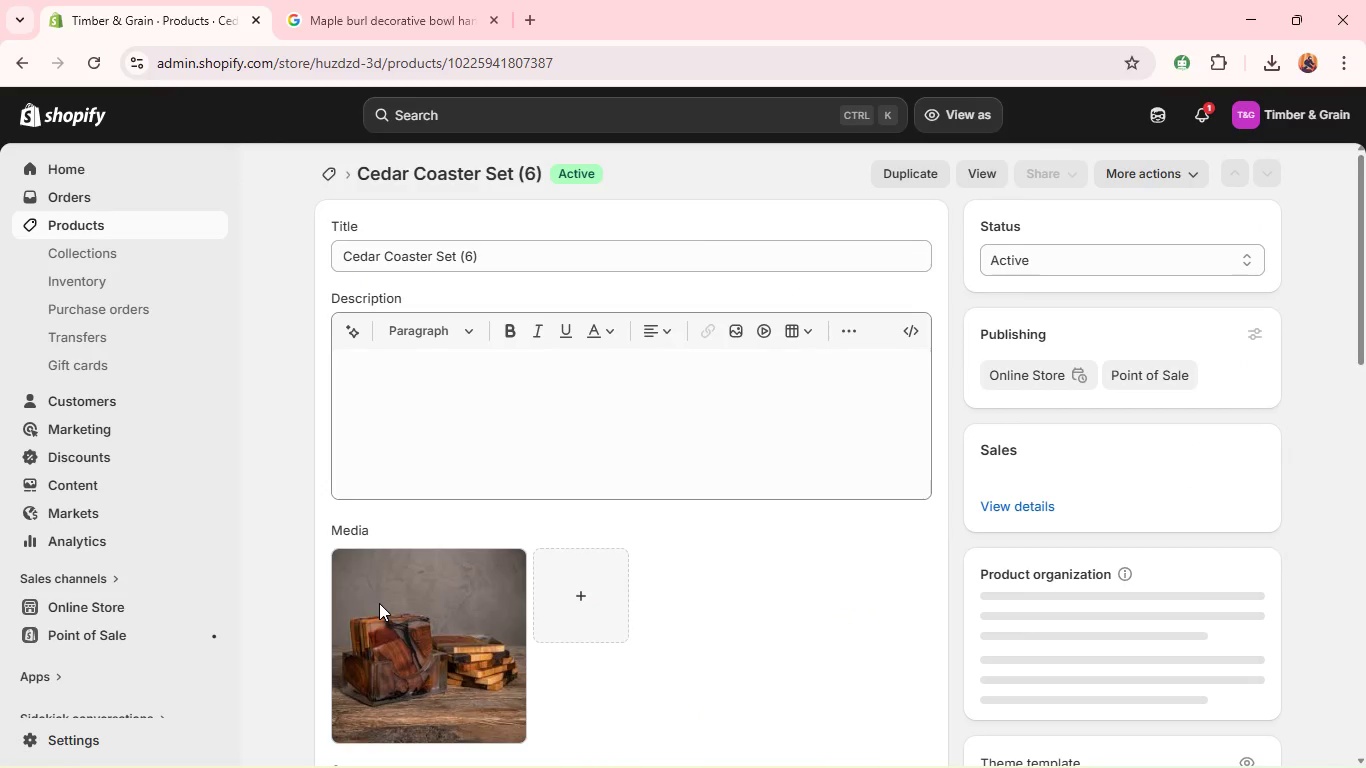 
left_click([1249, 575])
 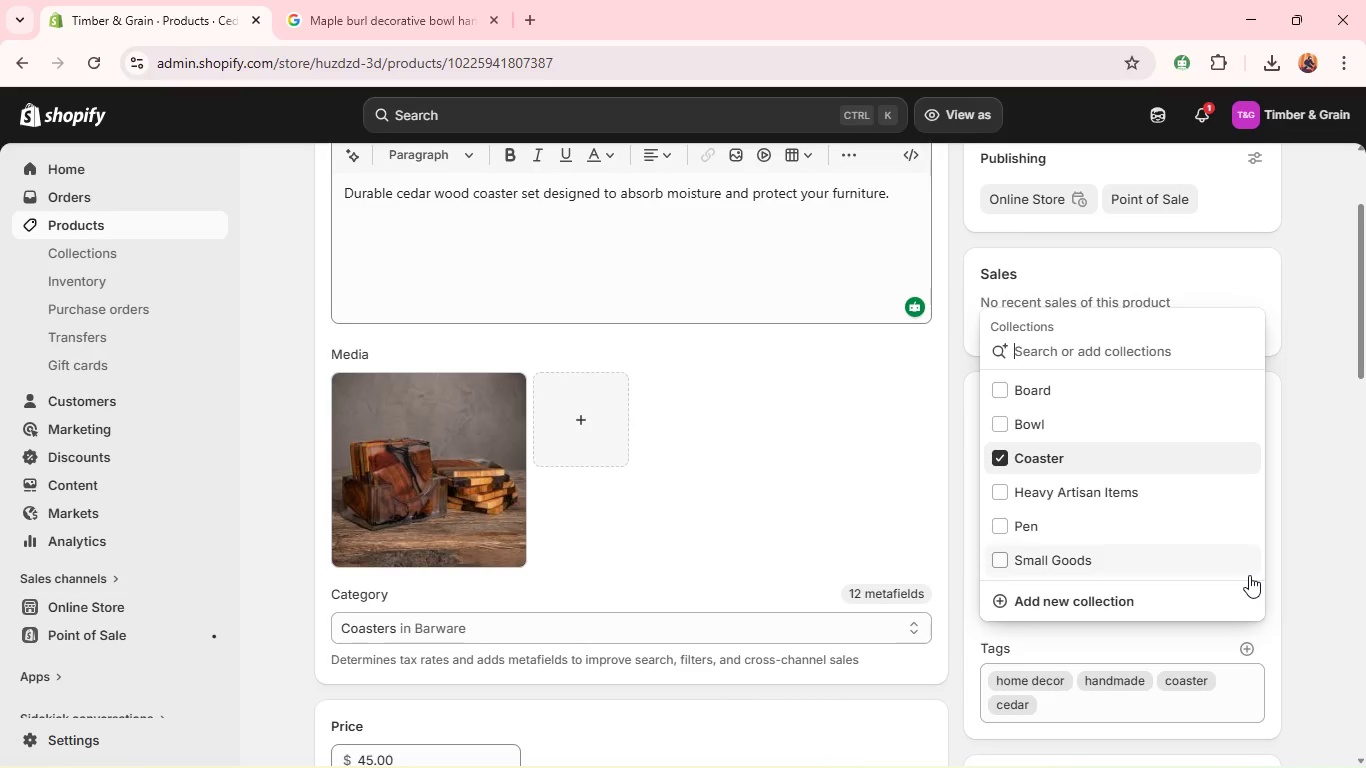 
wait(6.0)
 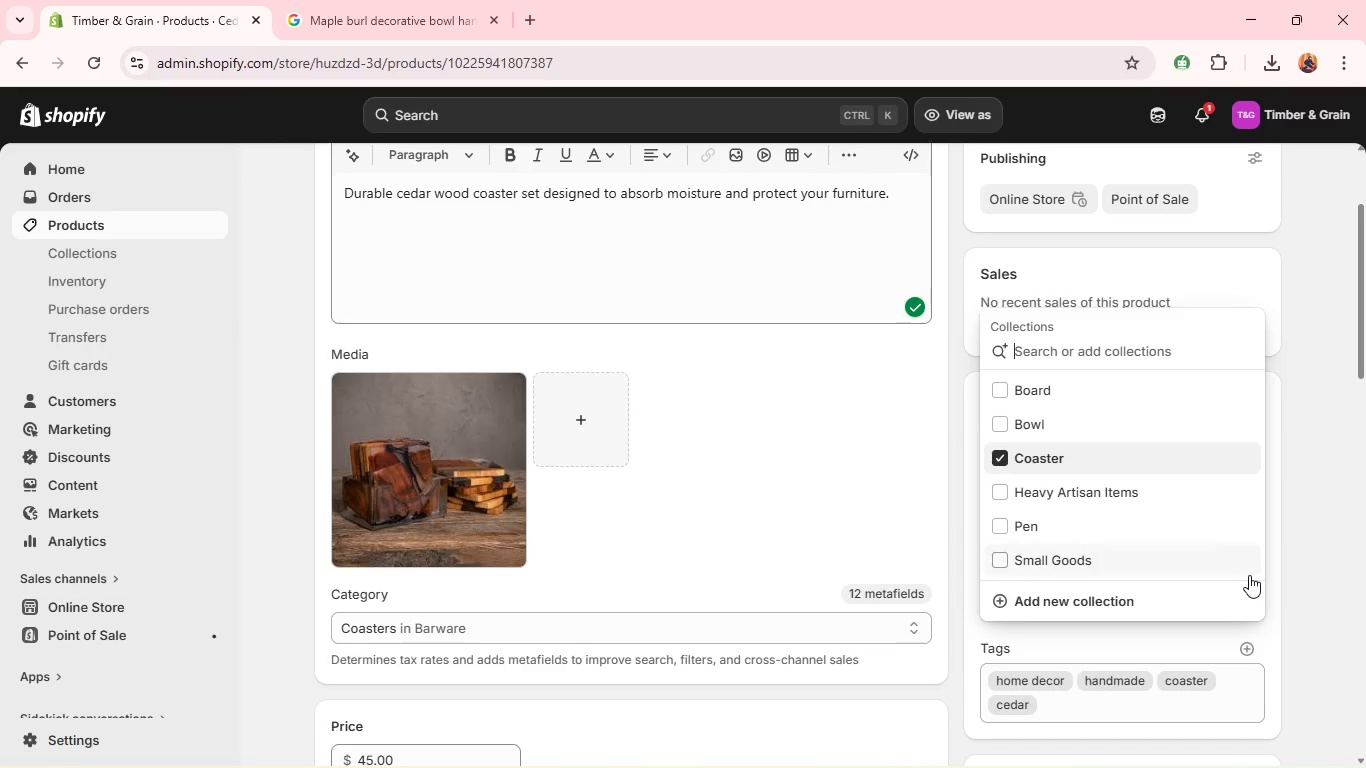 
left_click([1116, 565])
 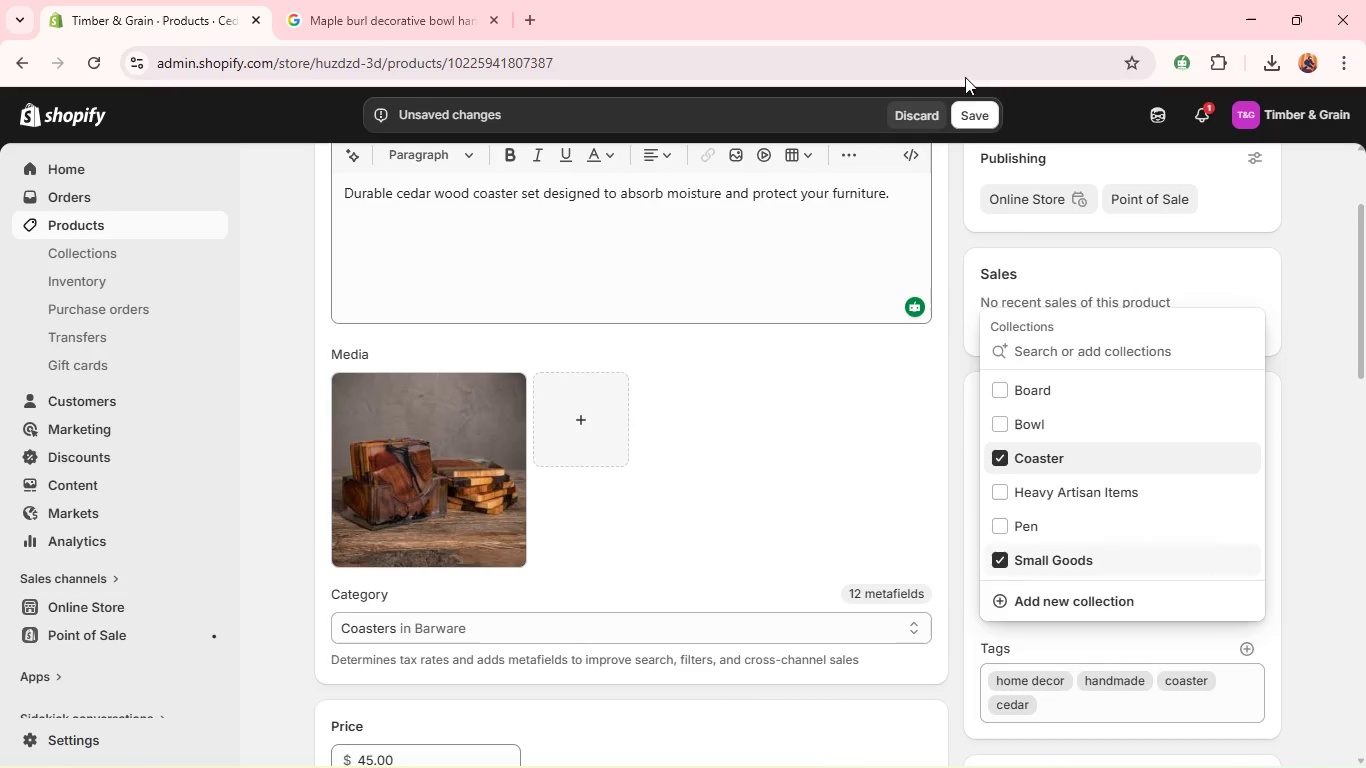 
left_click([980, 116])
 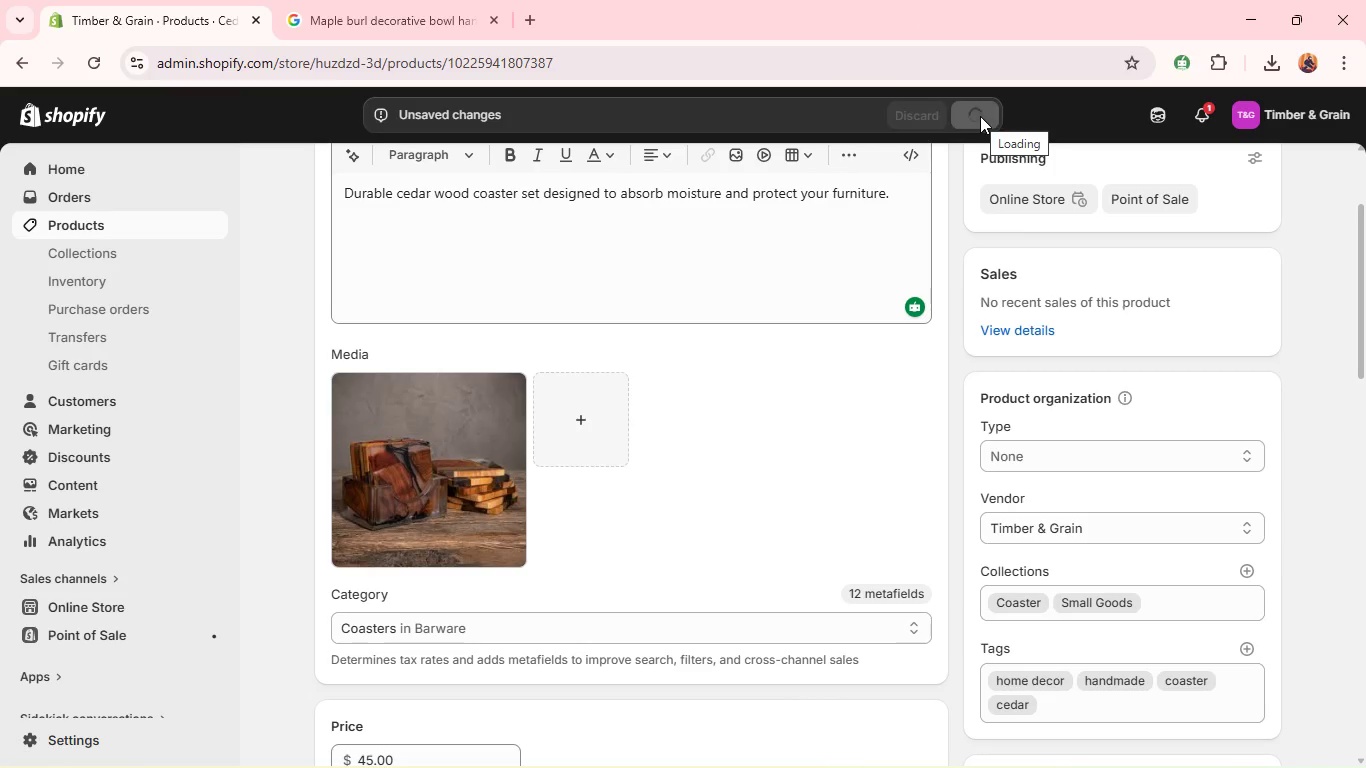 
wait(9.45)
 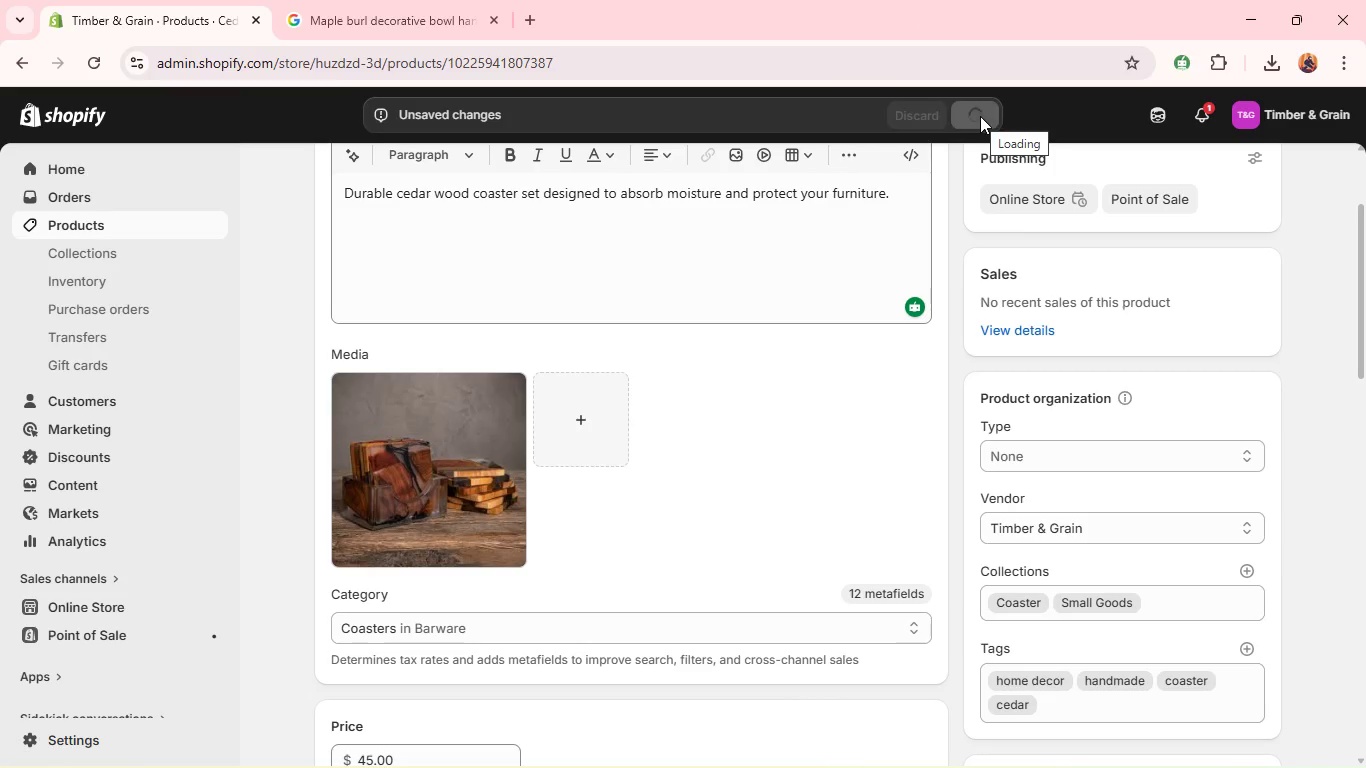 
left_click([334, 172])
 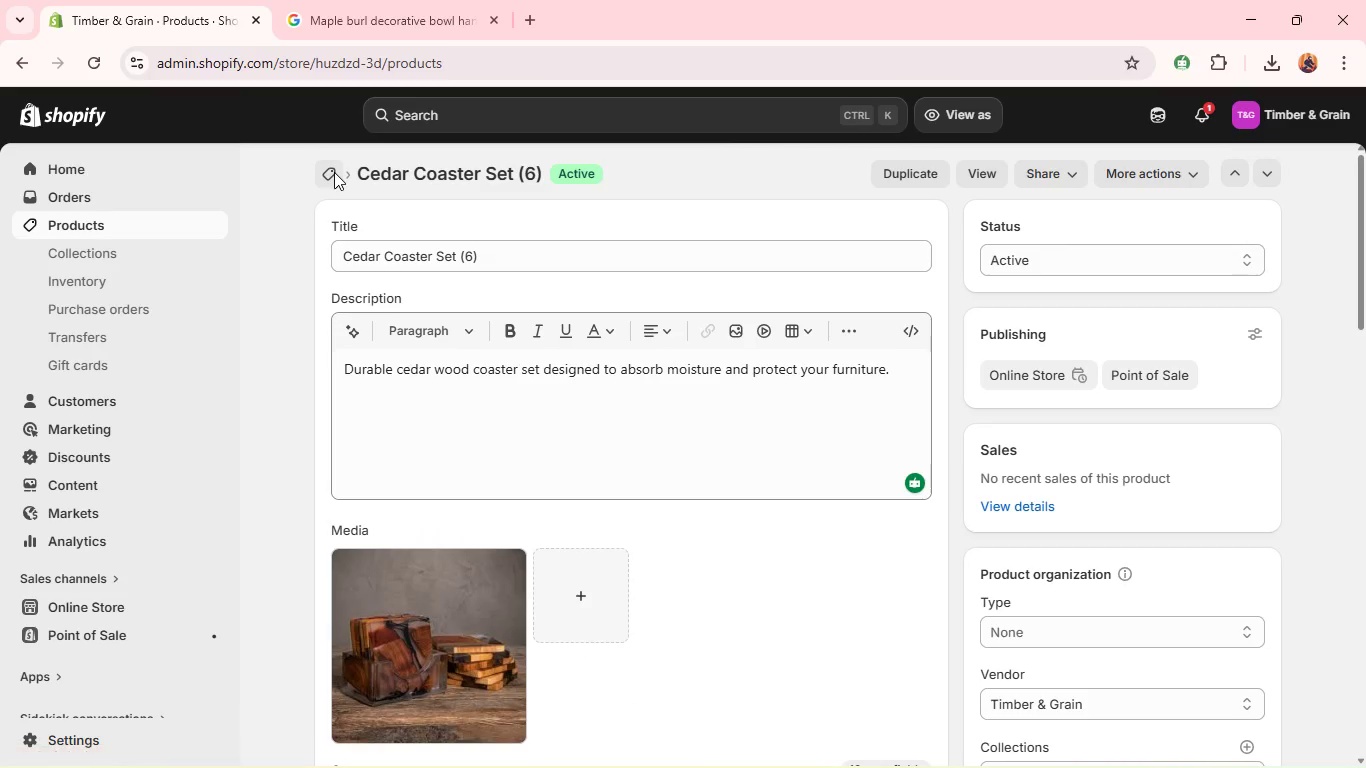 
mouse_move([507, 408])
 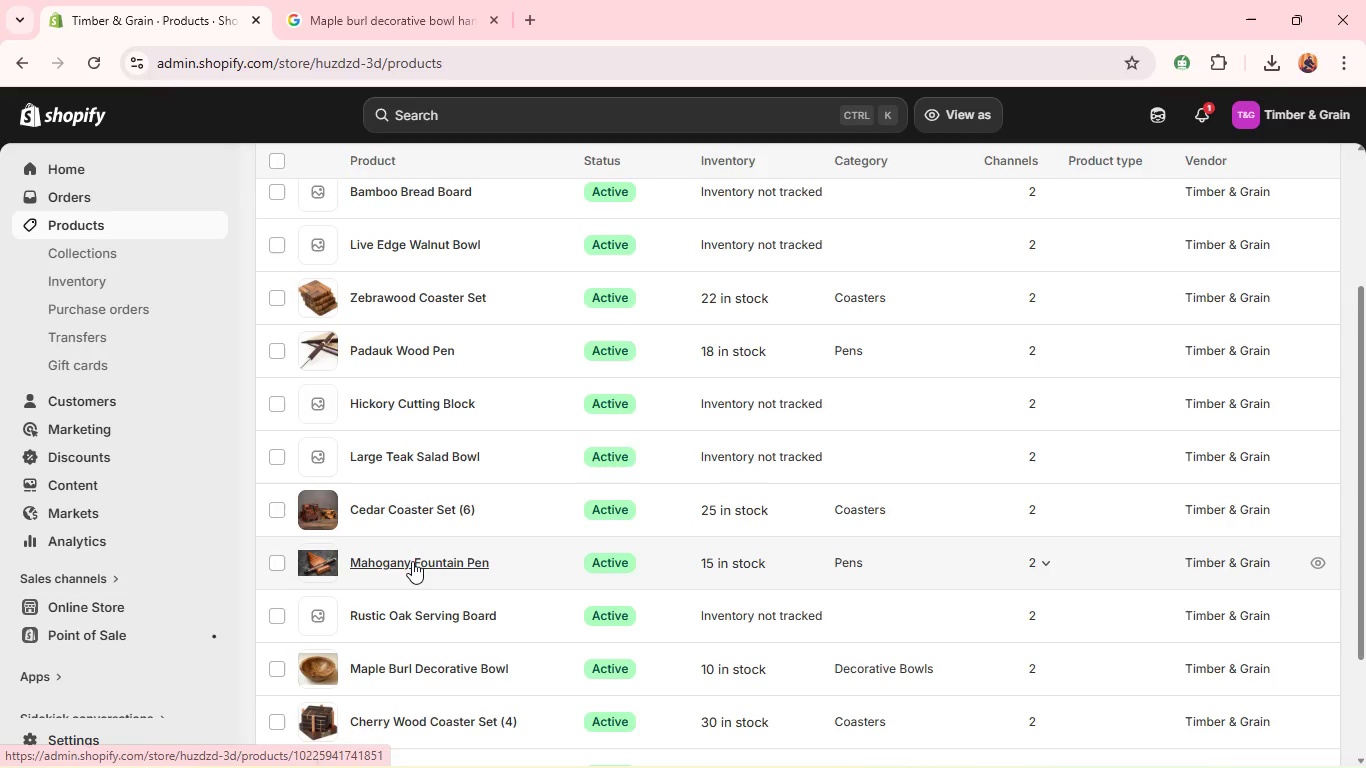 
left_click([412, 561])
 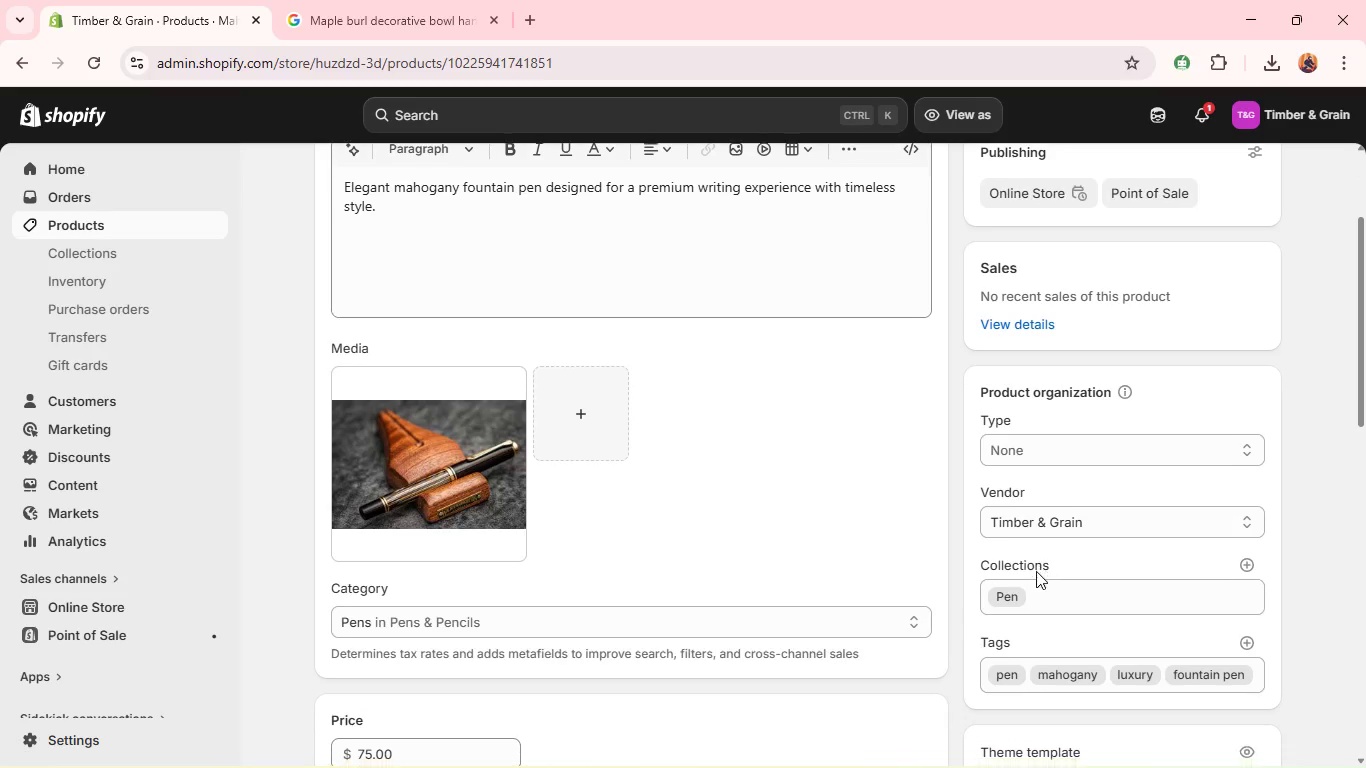 
left_click([1250, 555])
 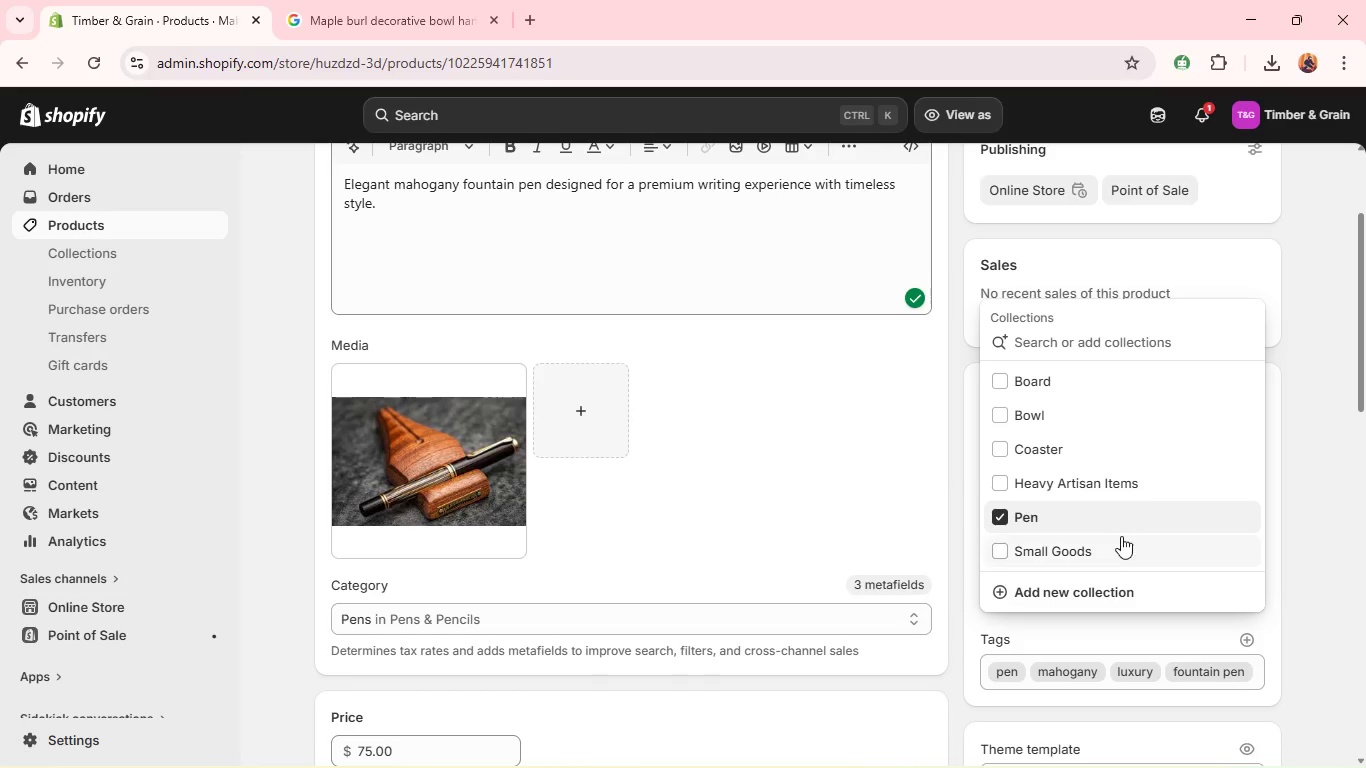 
left_click([1116, 544])
 